 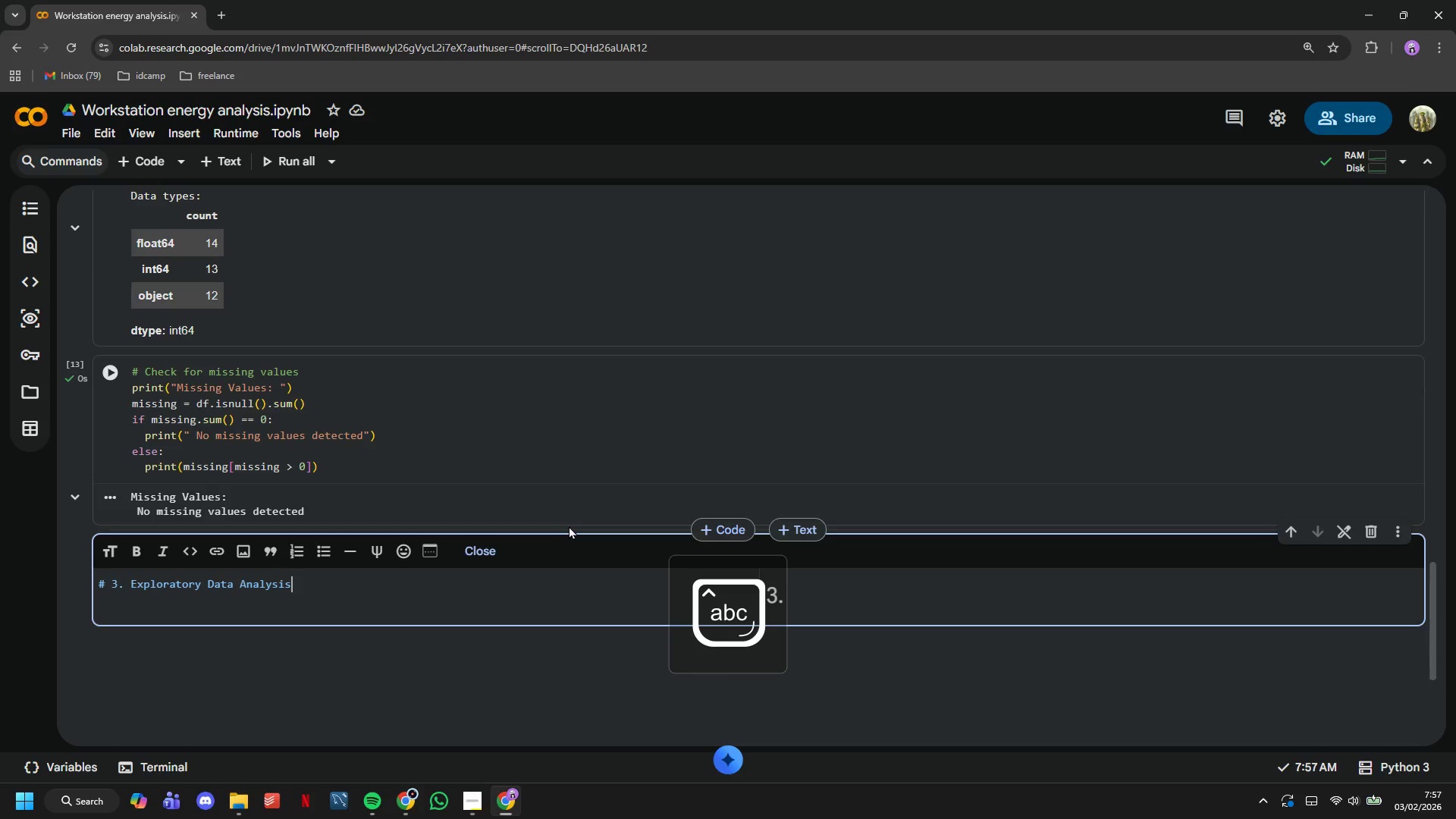 
key(ArrowLeft)
 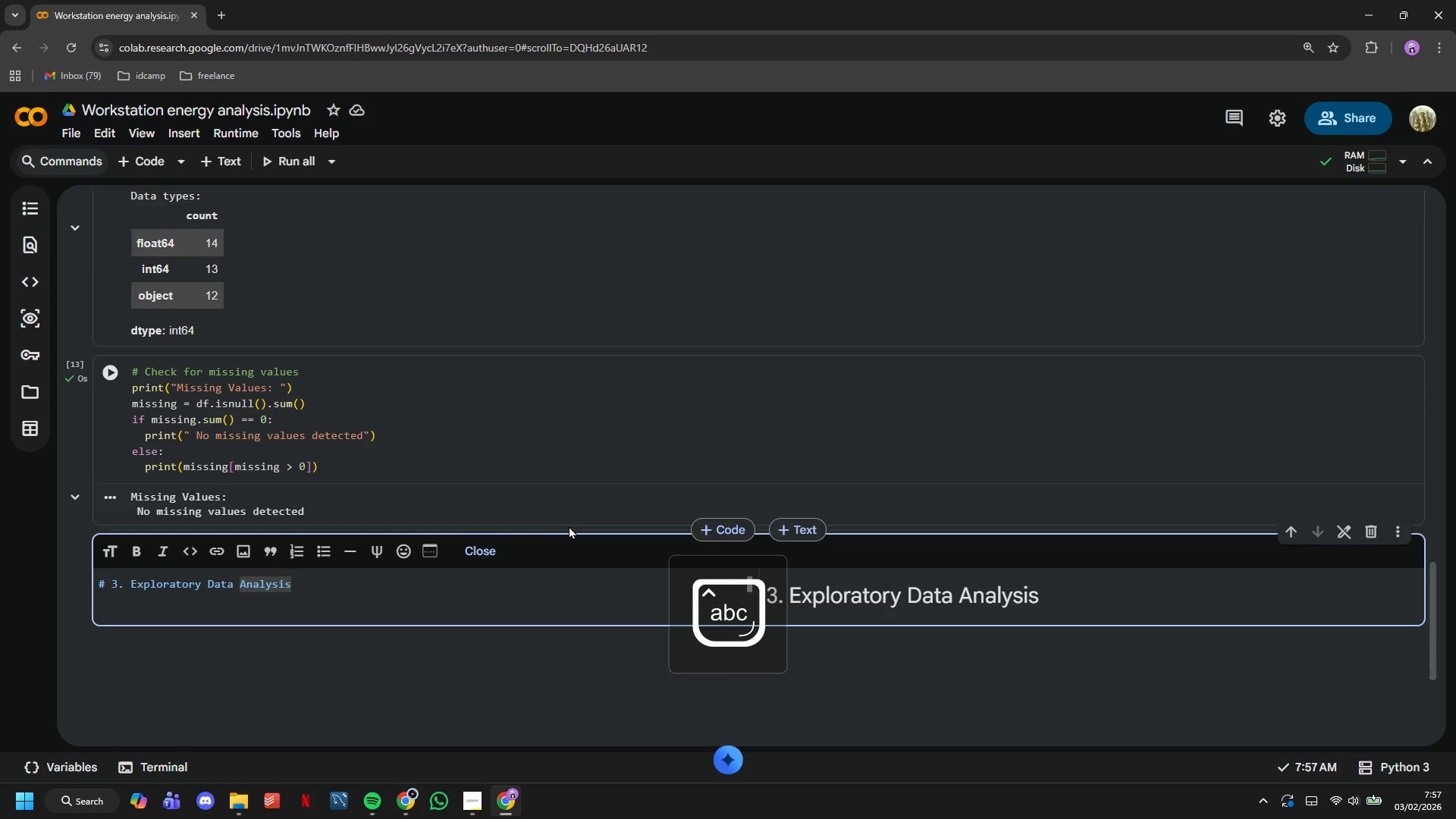 
key(ArrowRight)
 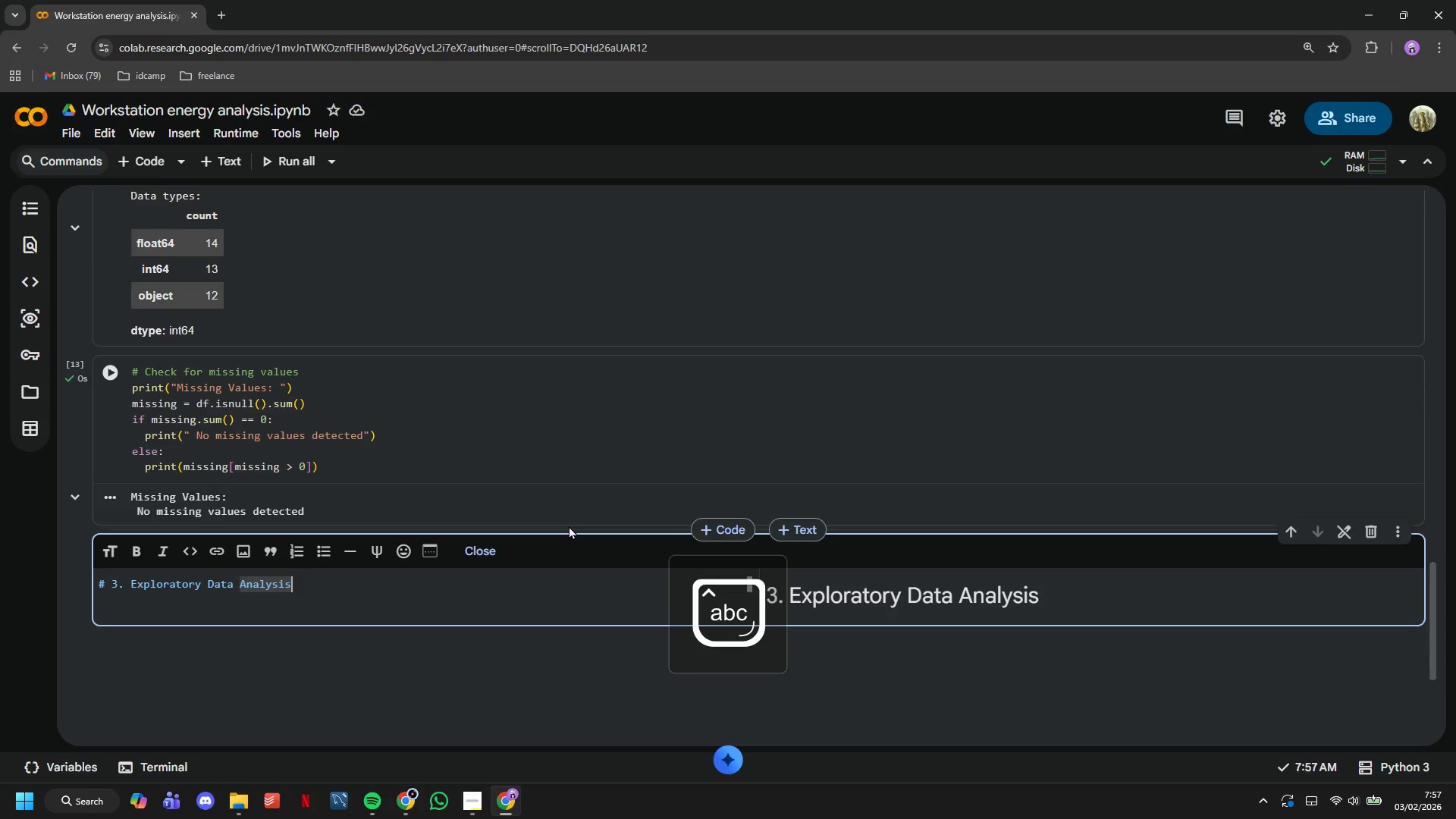 
key(ArrowRight)
 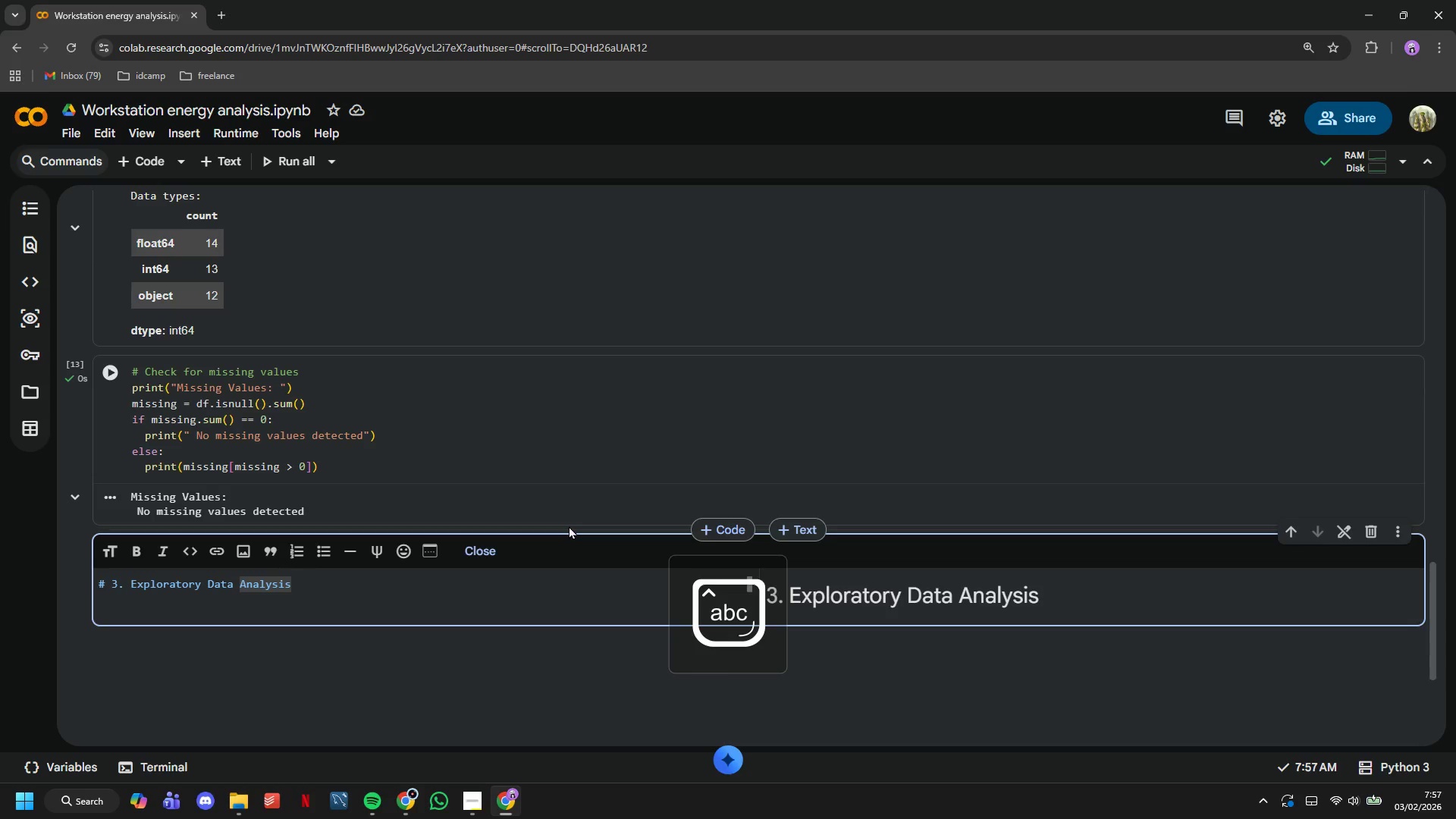 
key(ArrowRight)
 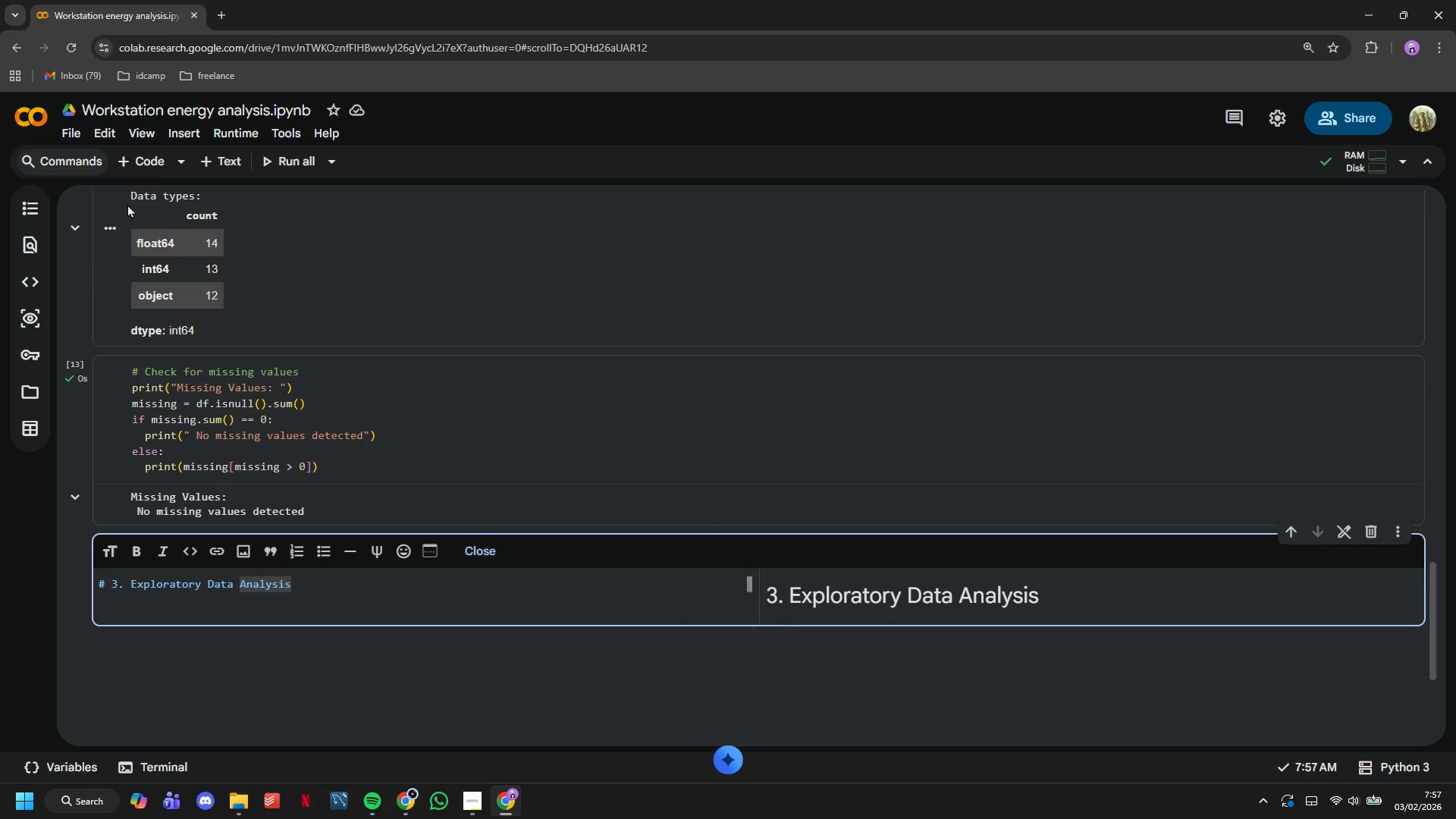 
left_click([145, 164])
 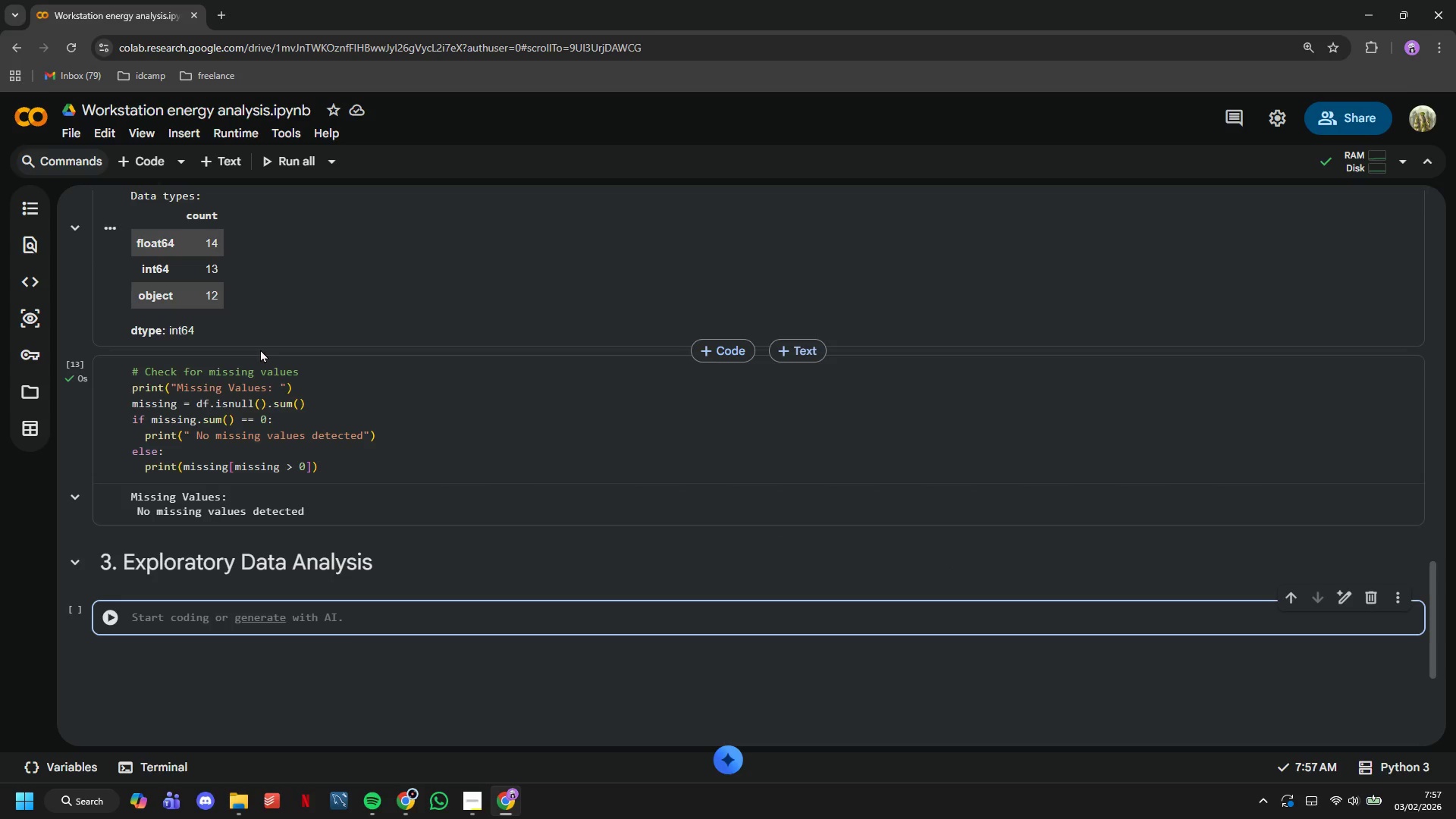 
left_click([250, 563])
 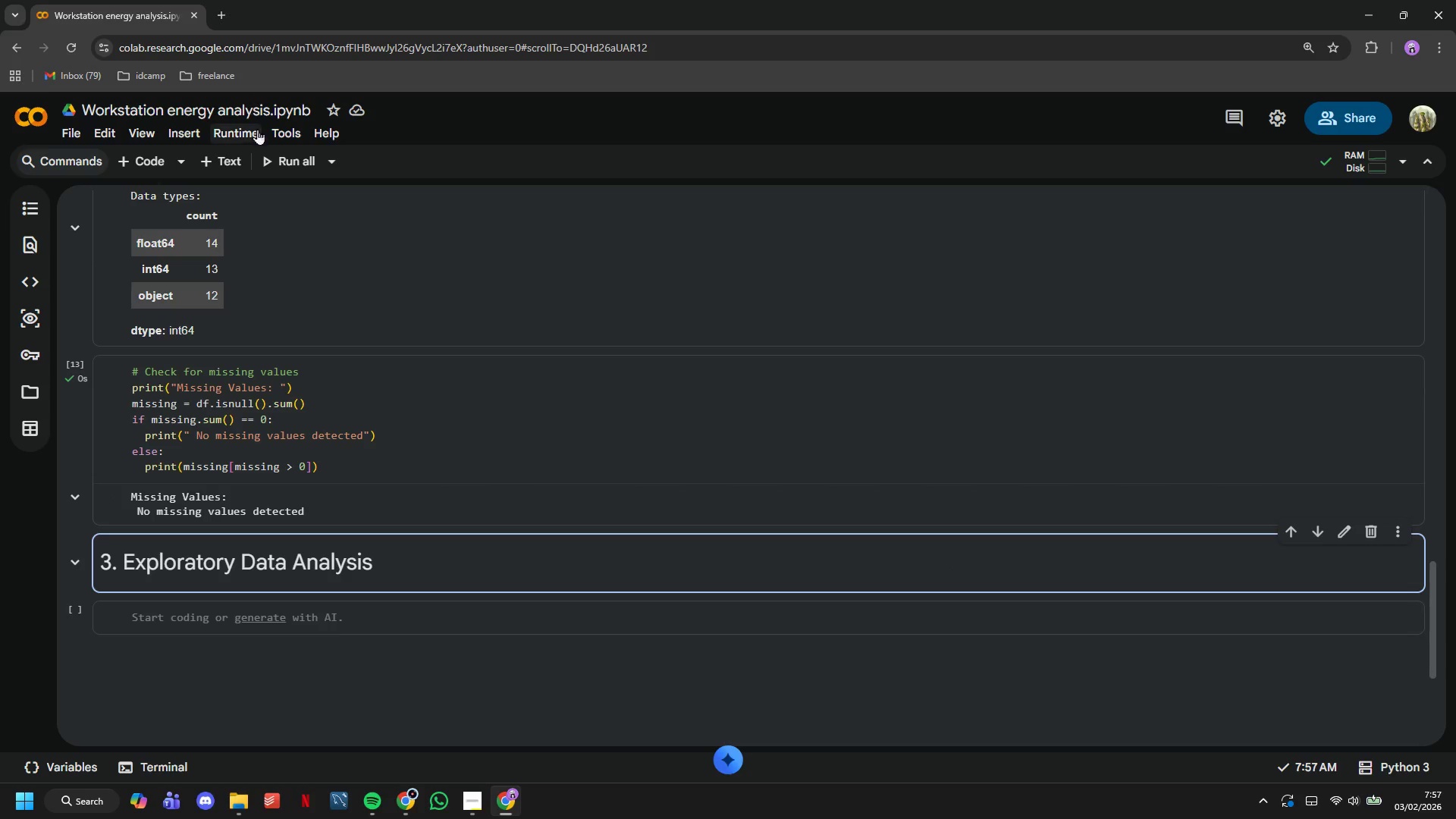 
left_click([240, 162])
 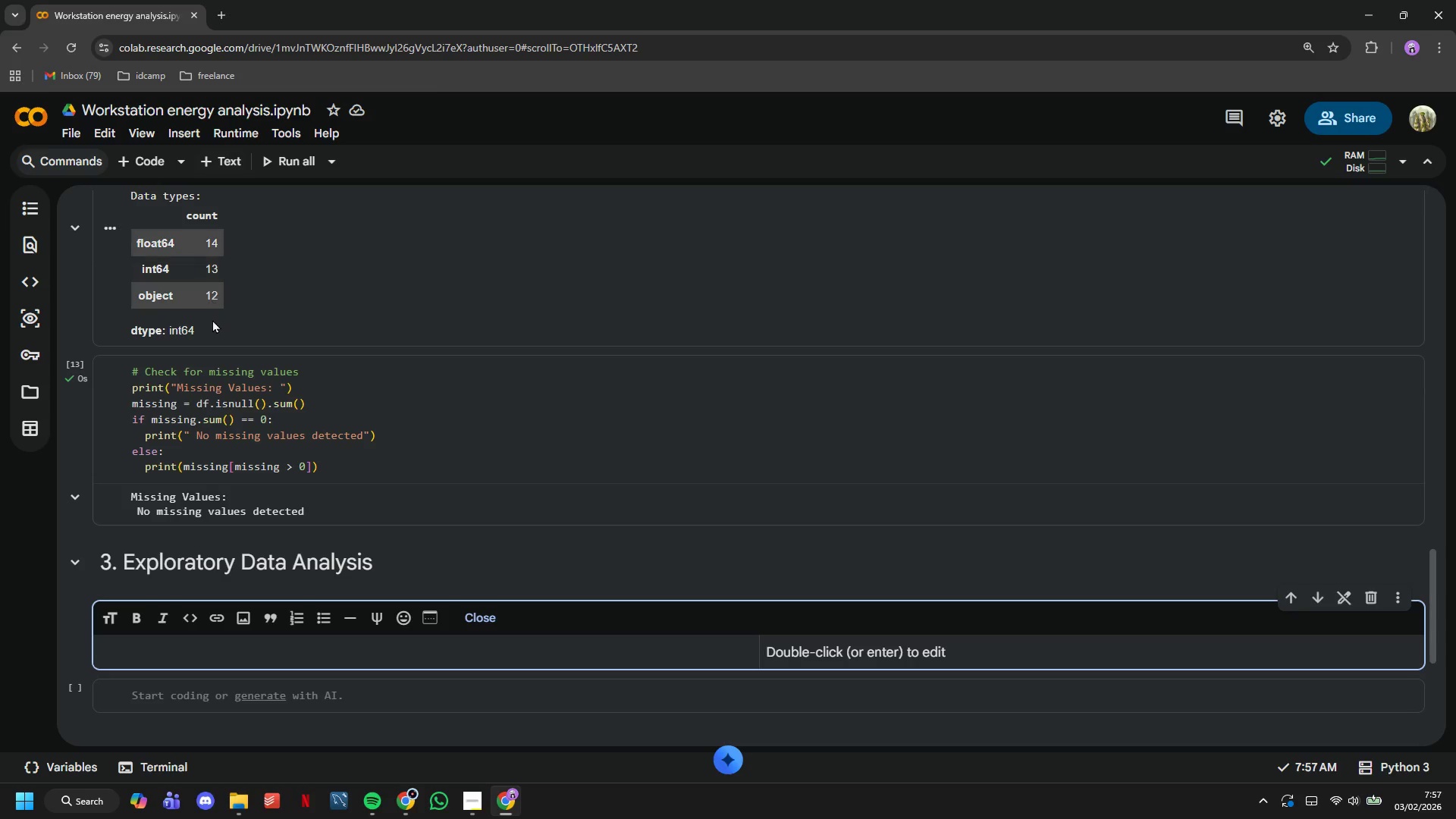 
type(## )
 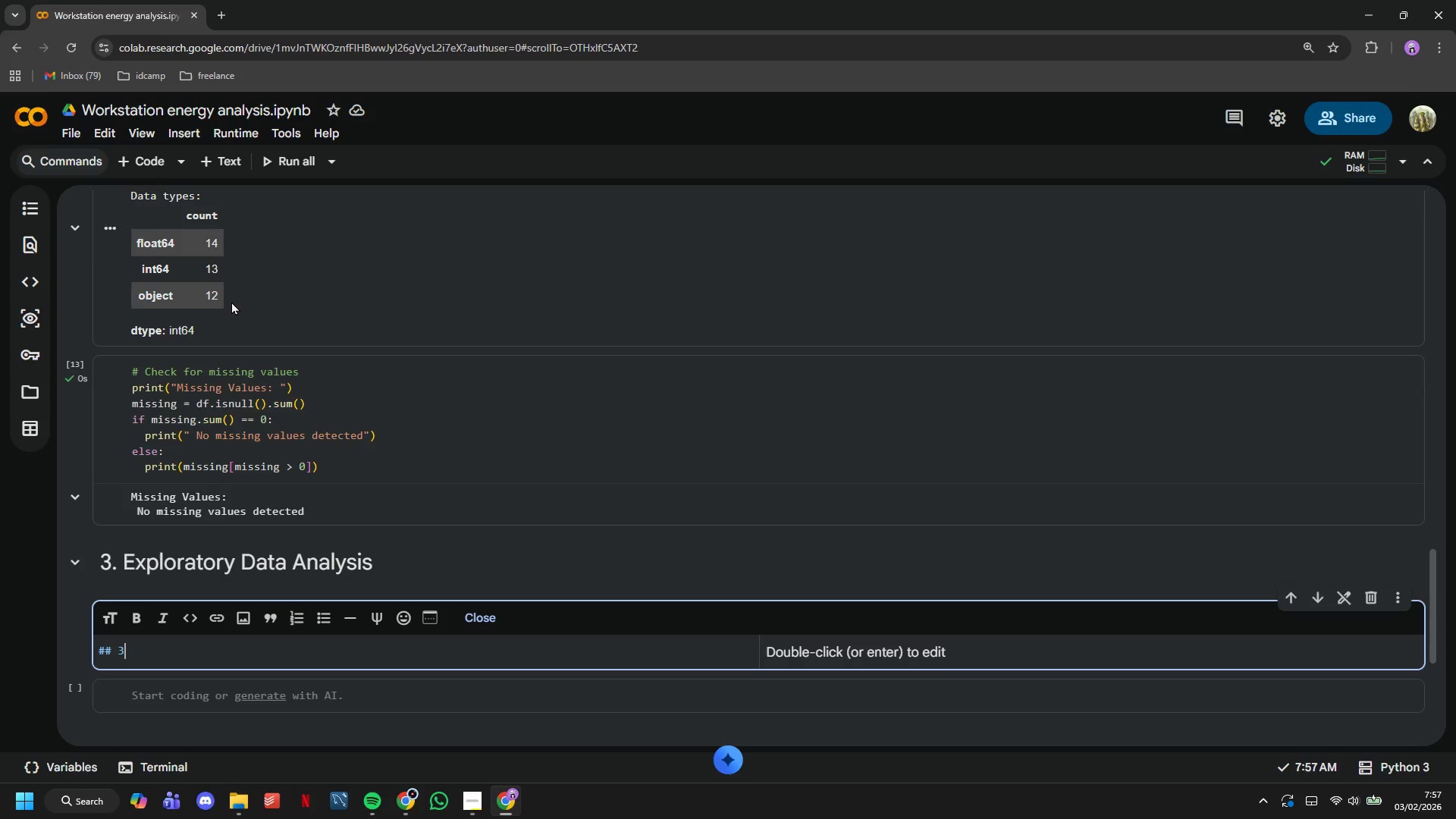 
type(3.1 Target Variable Anallysis)
 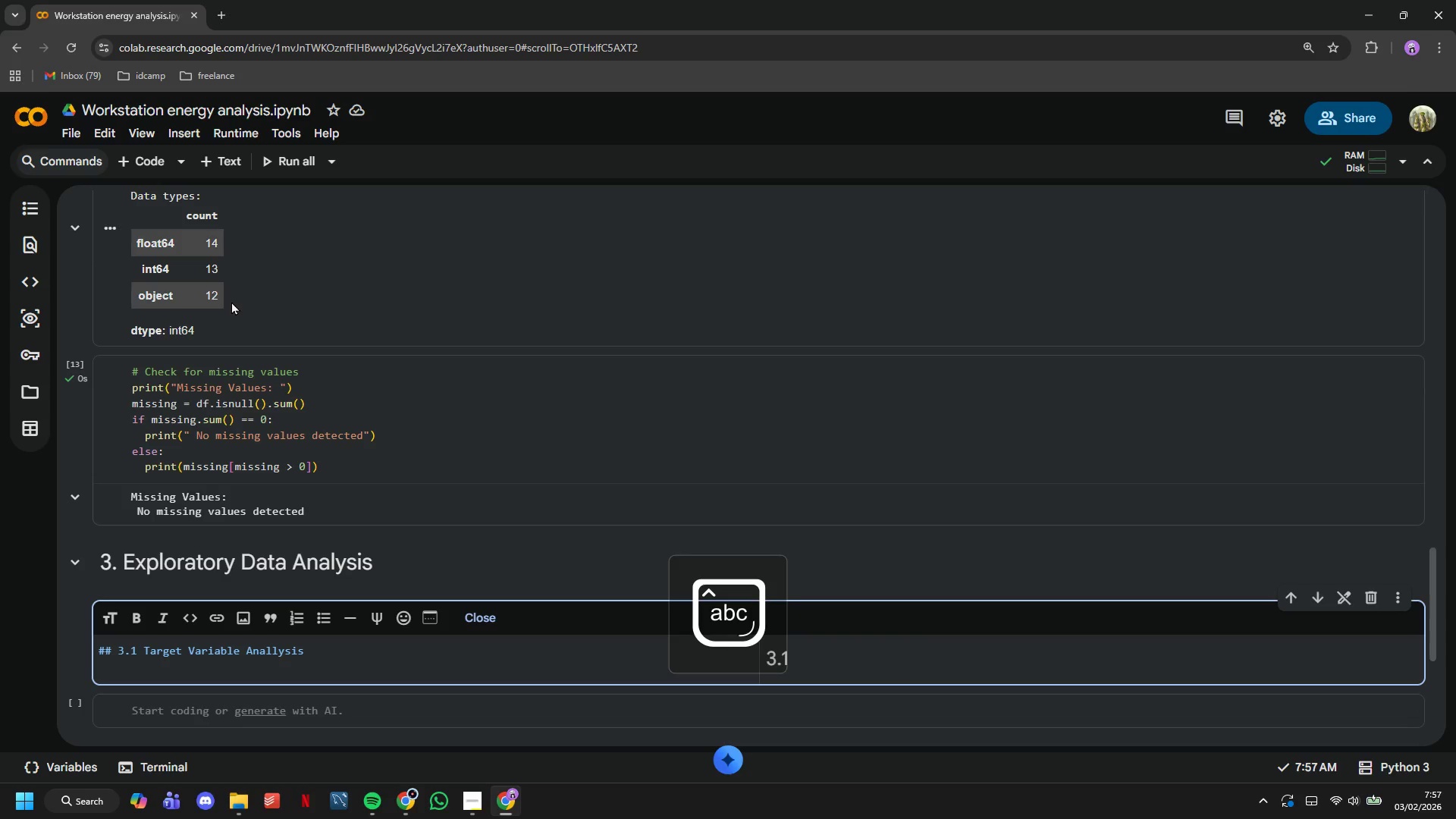 
key(ArrowLeft)
 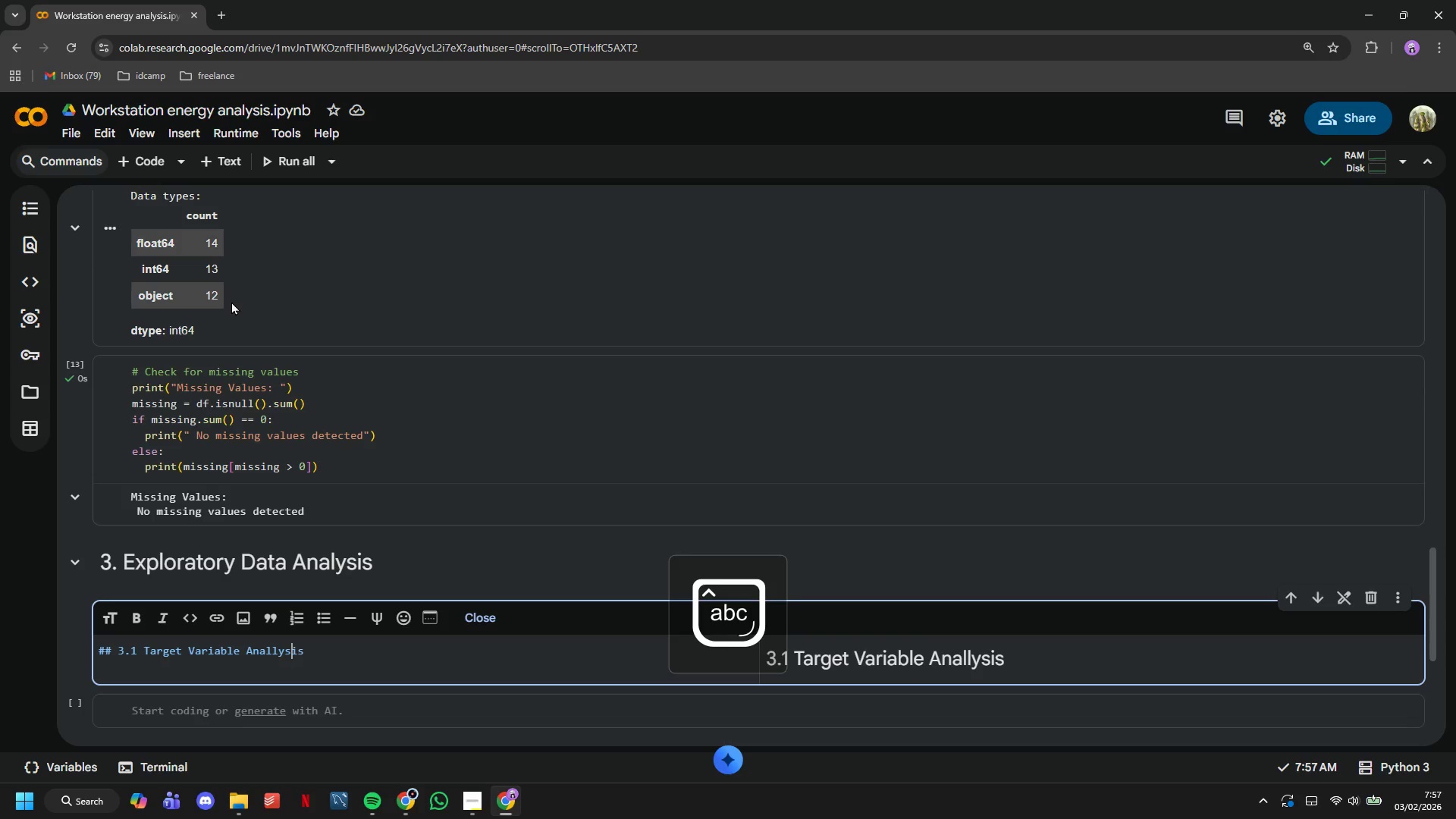 
key(ArrowLeft)
 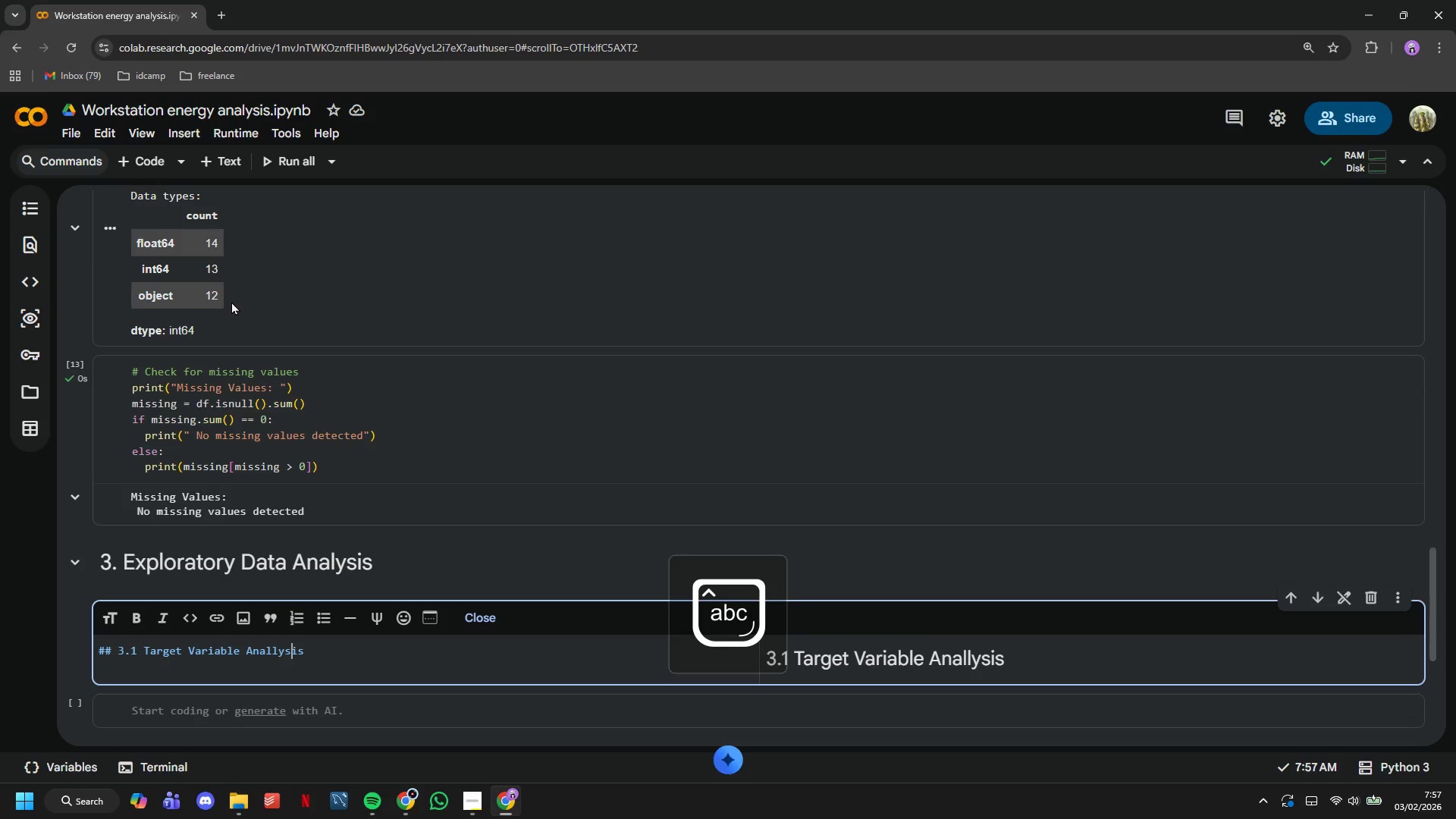 
key(ArrowLeft)
 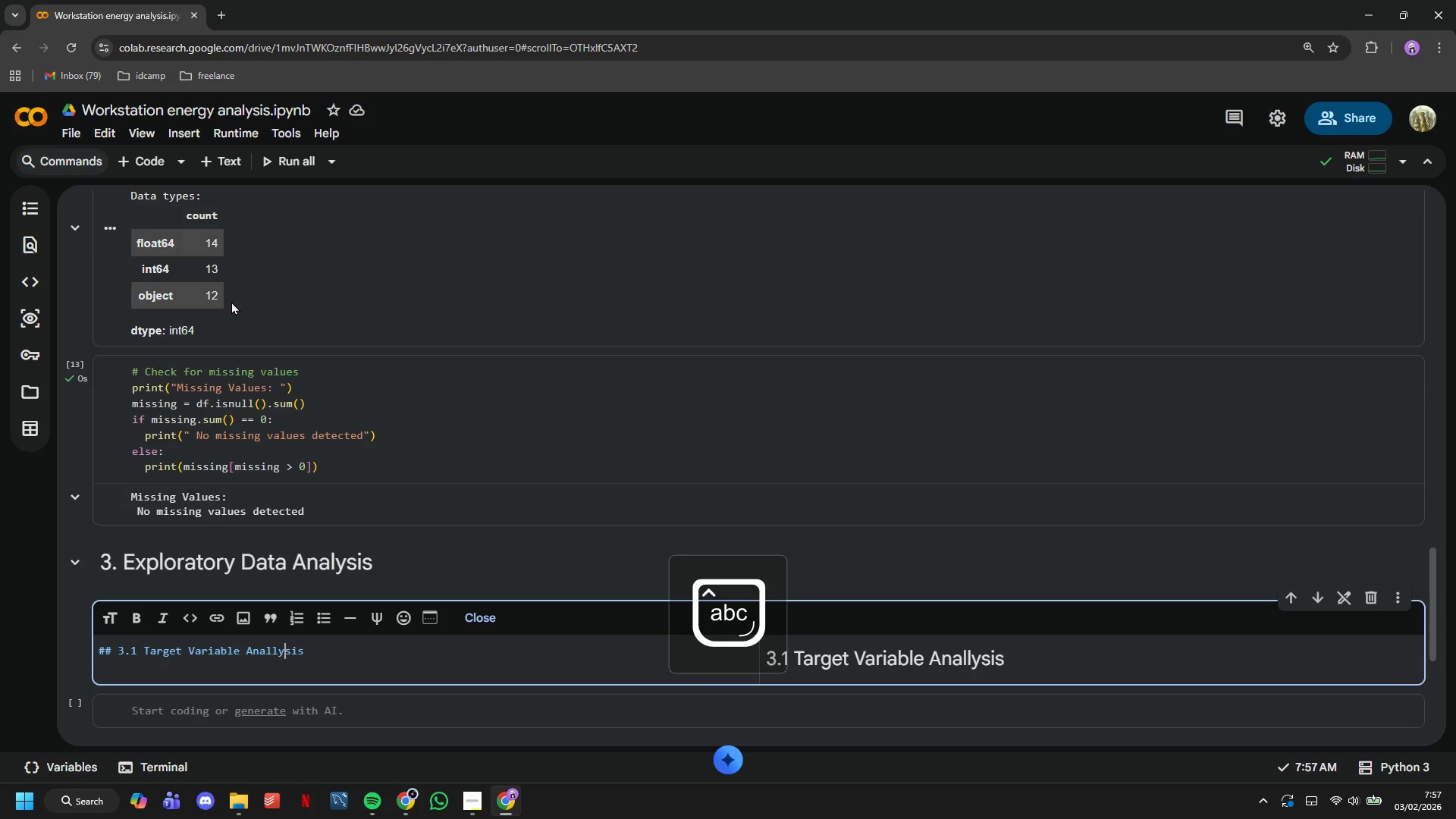 
key(ArrowLeft)
 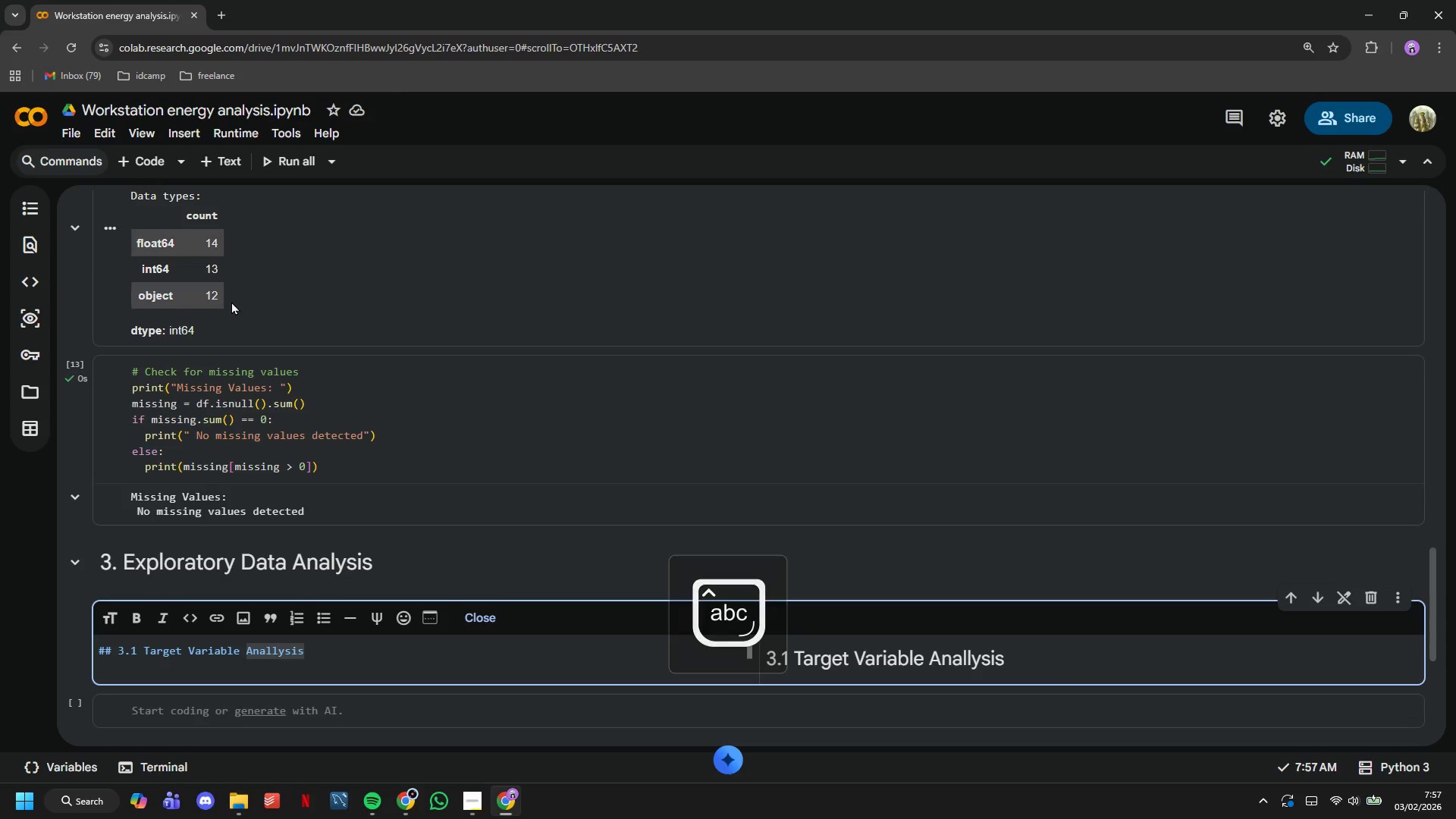 
key(Backspace)
 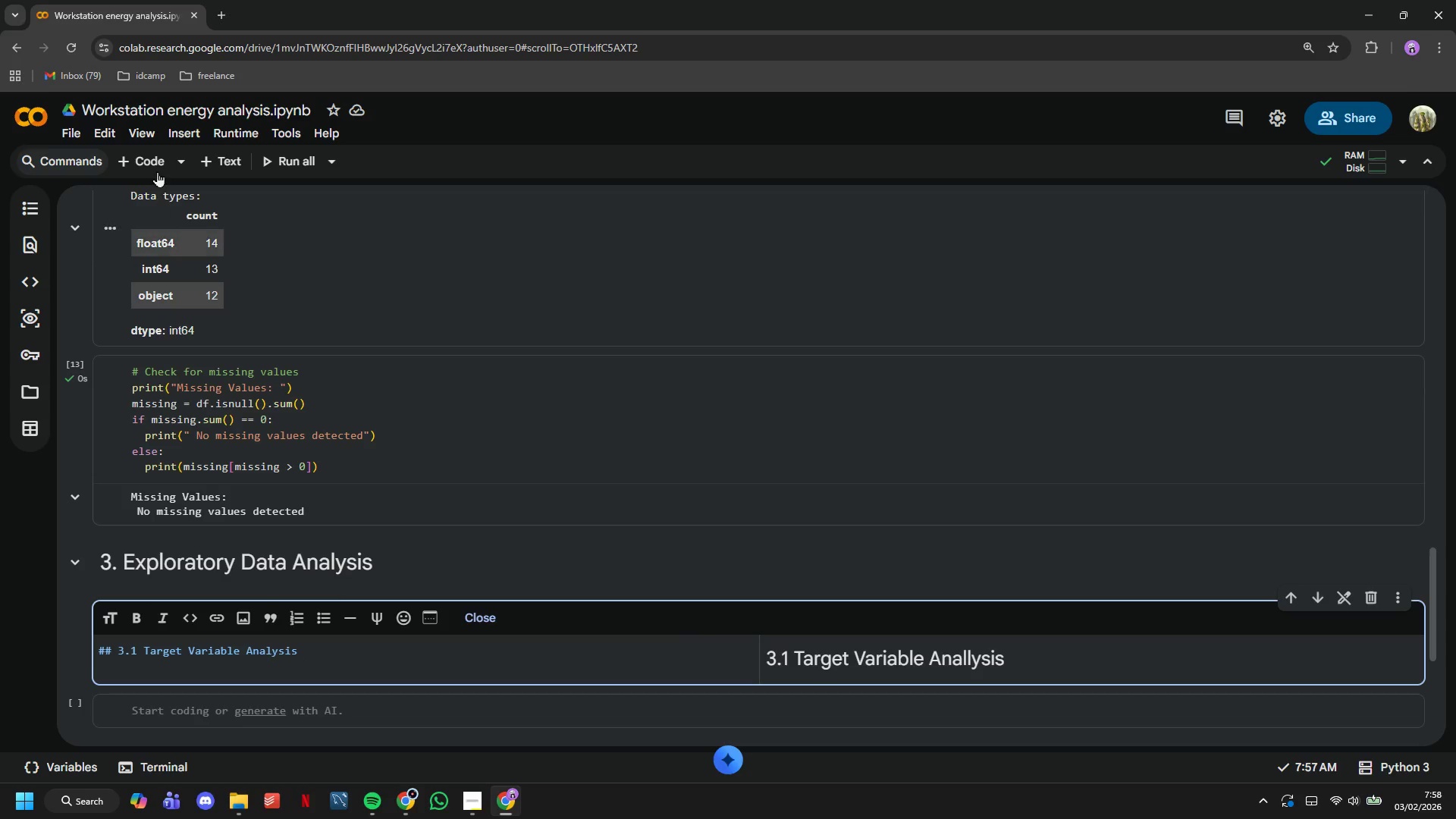 
scroll: coordinate [174, 231], scroll_direction: down, amount: 3.0
 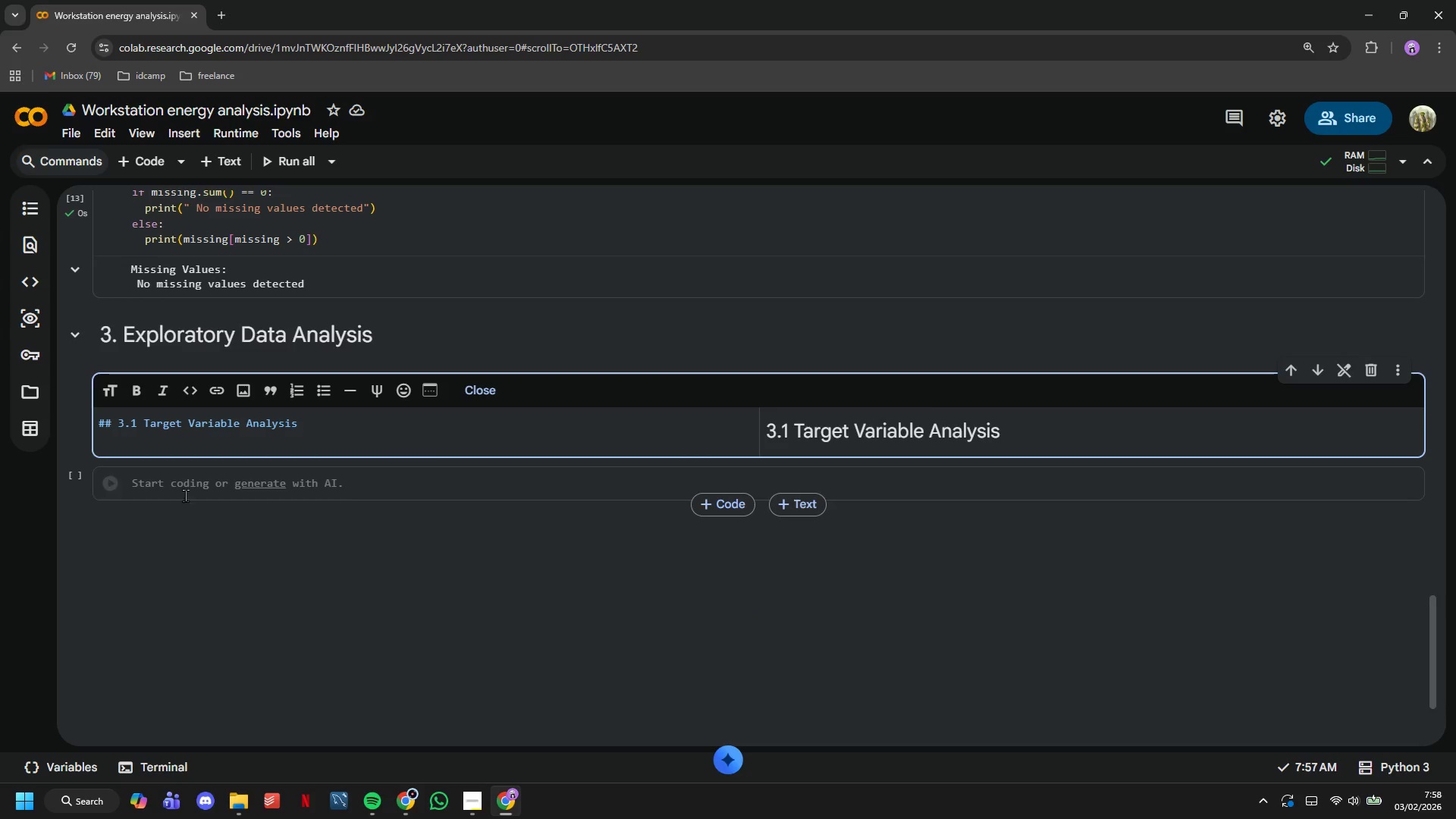 
left_click([184, 488])
 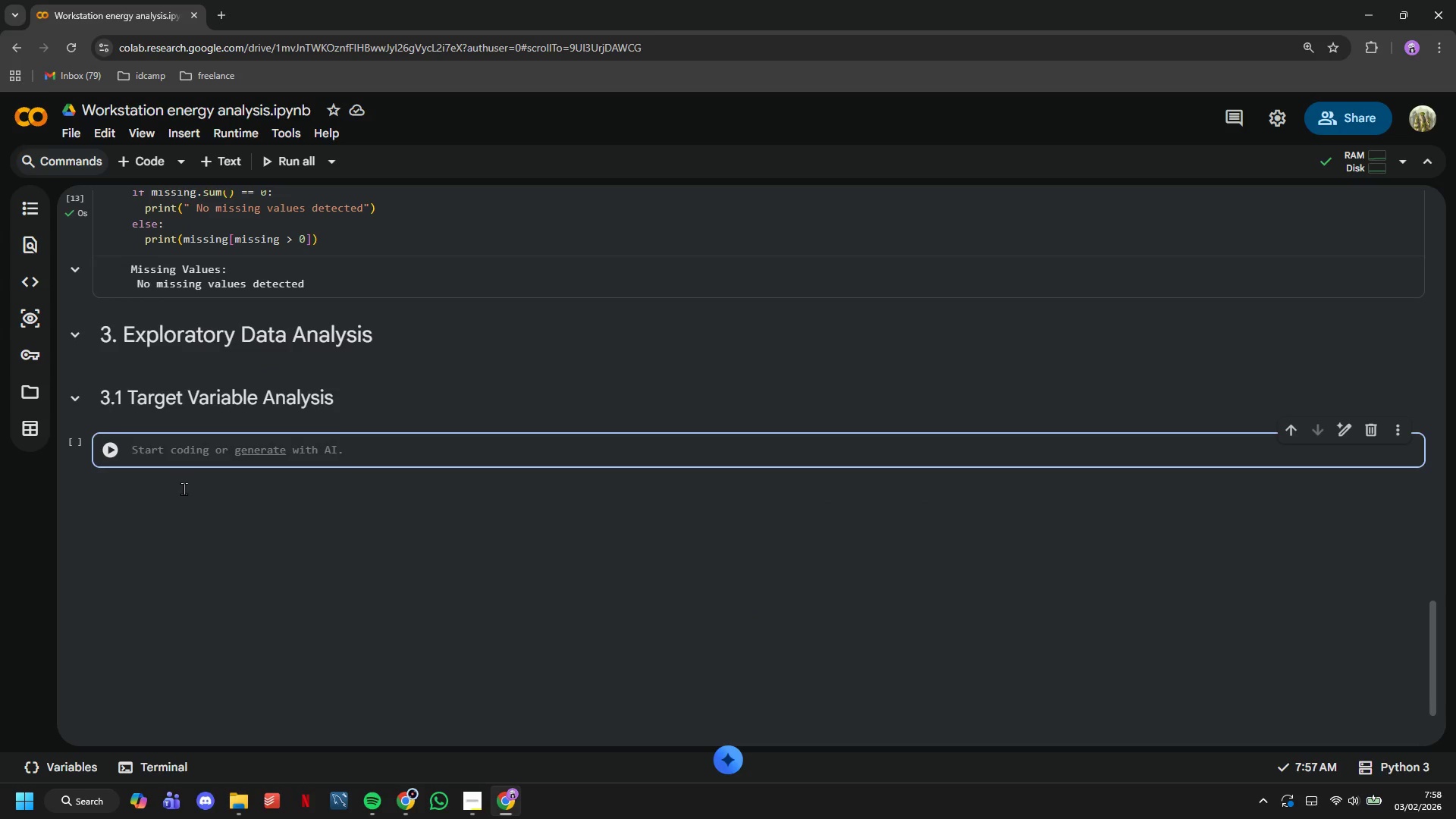 
type(print(" 3.1 Target Variable: Measured PO)
key(Backspace)
type(ower Consumption)
 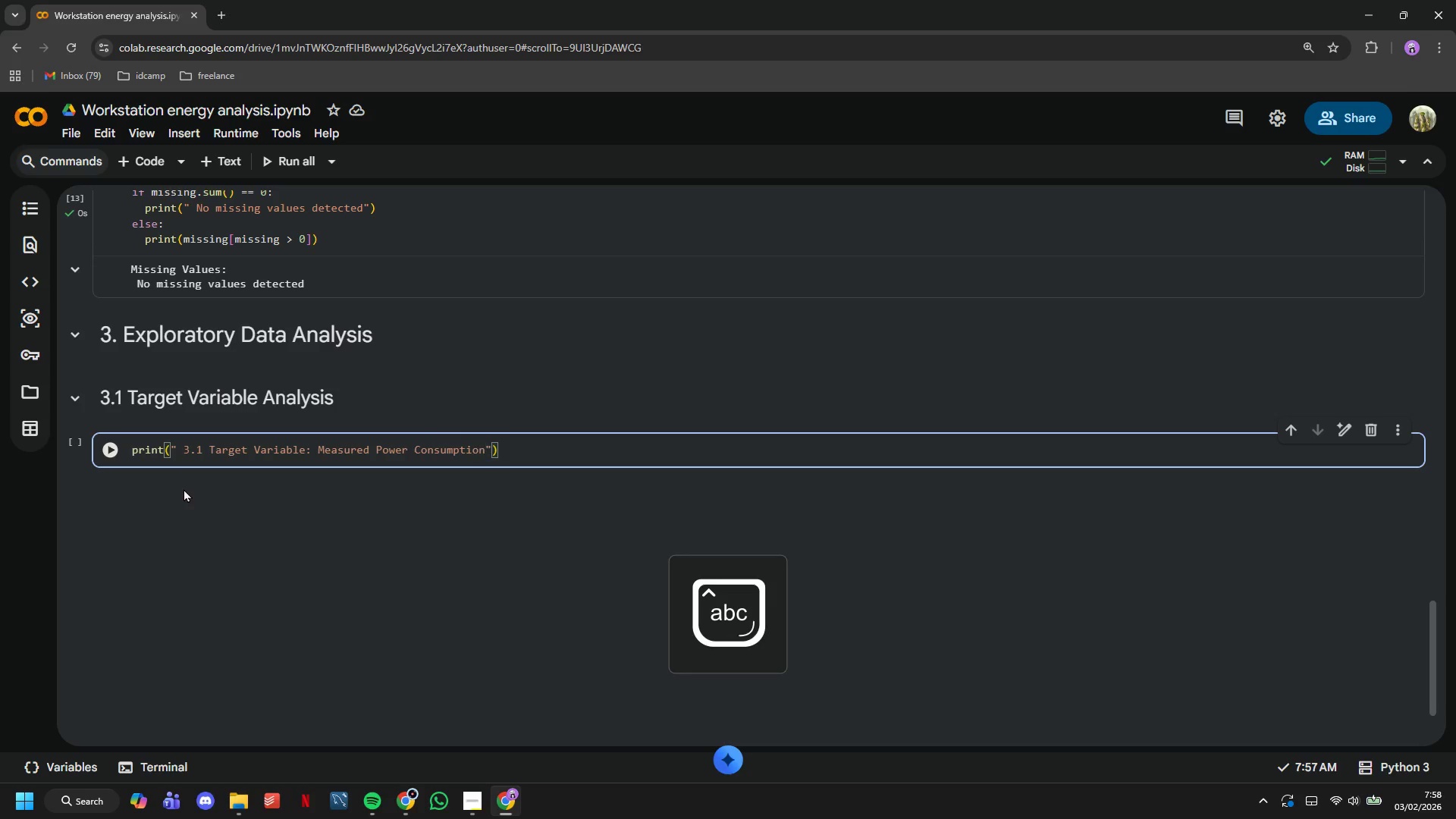 
key(ArrowRight)
 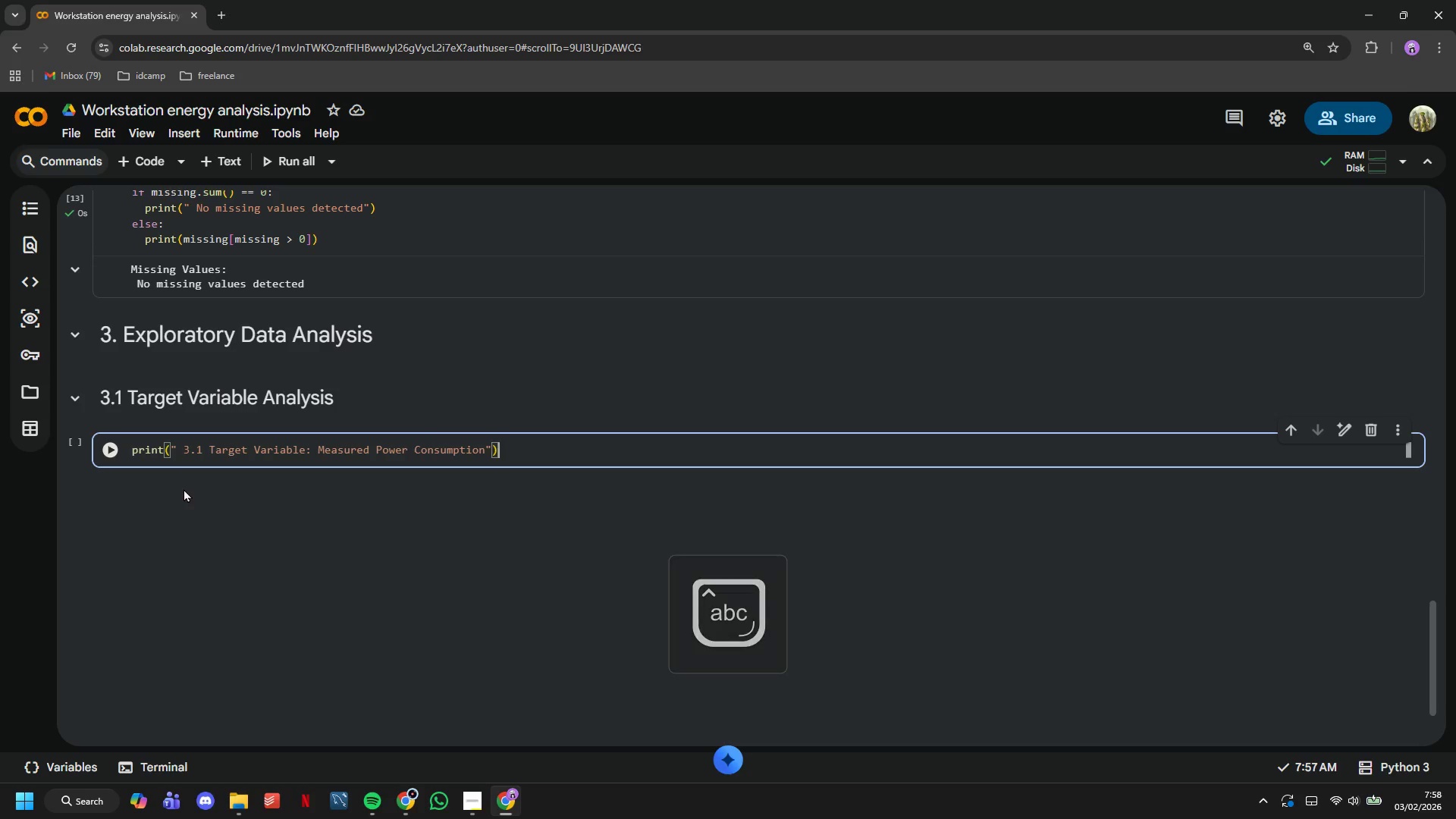 
key(ArrowRight)
 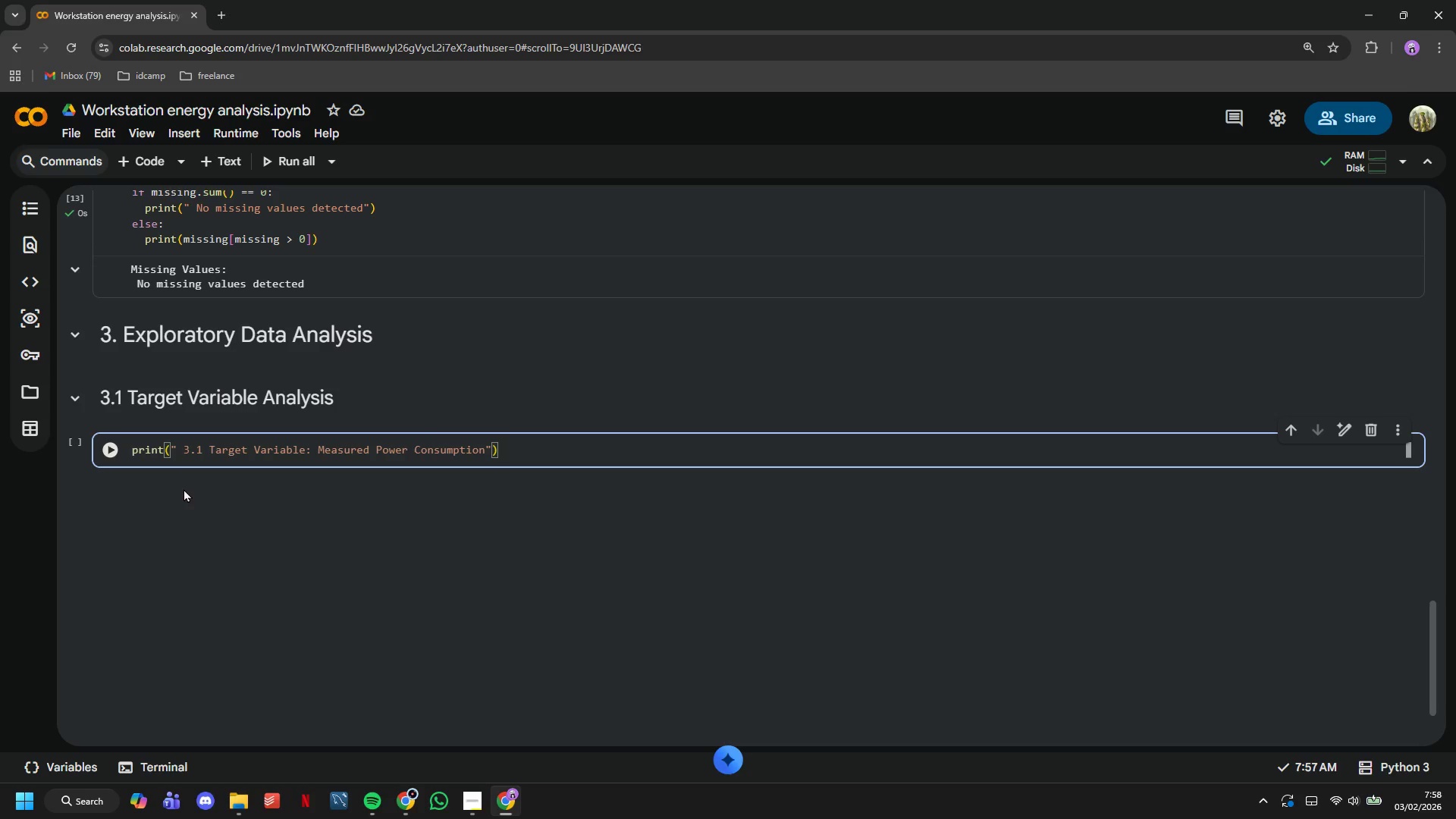 
key(Enter)
 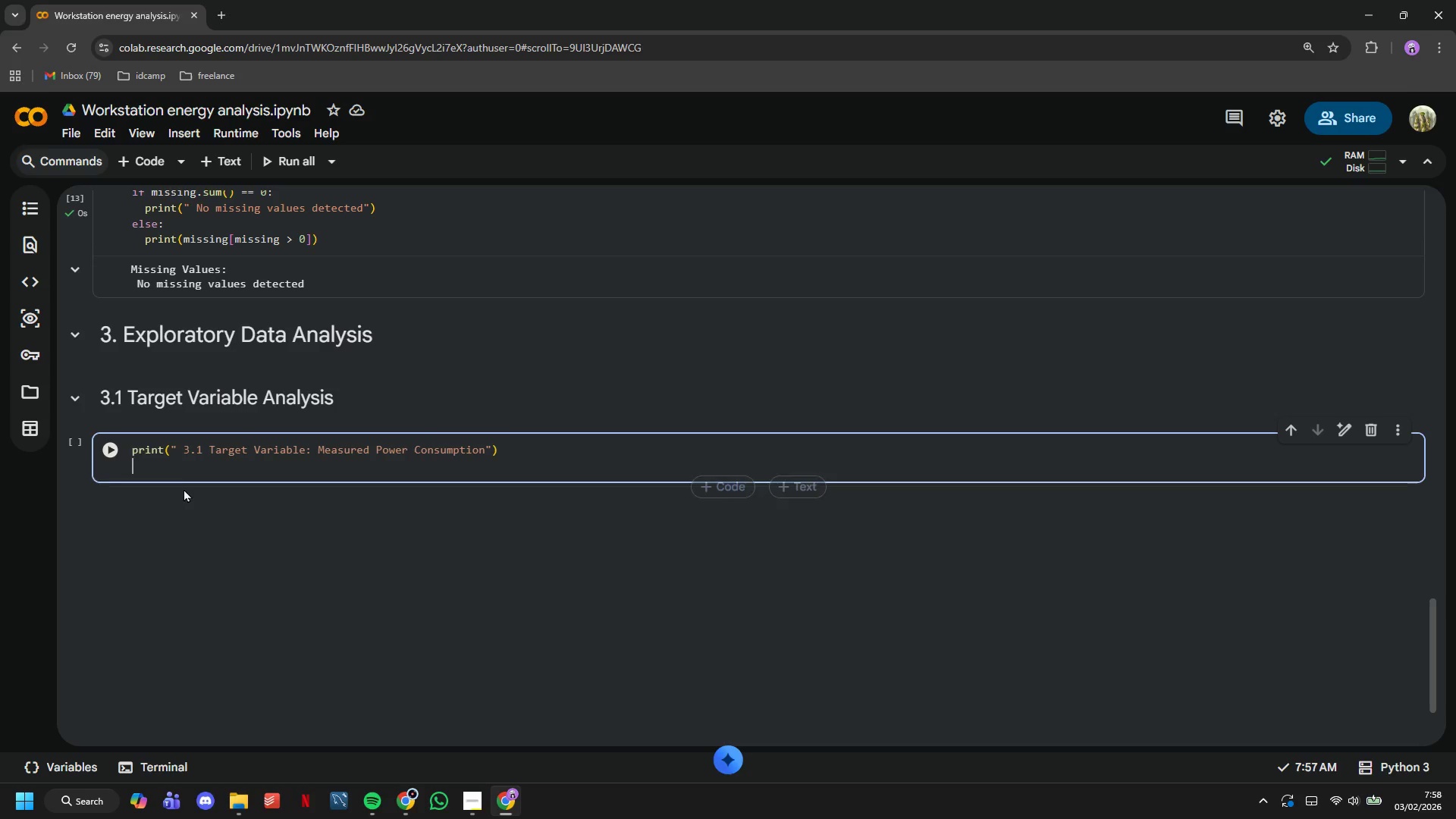 
key(Enter)
 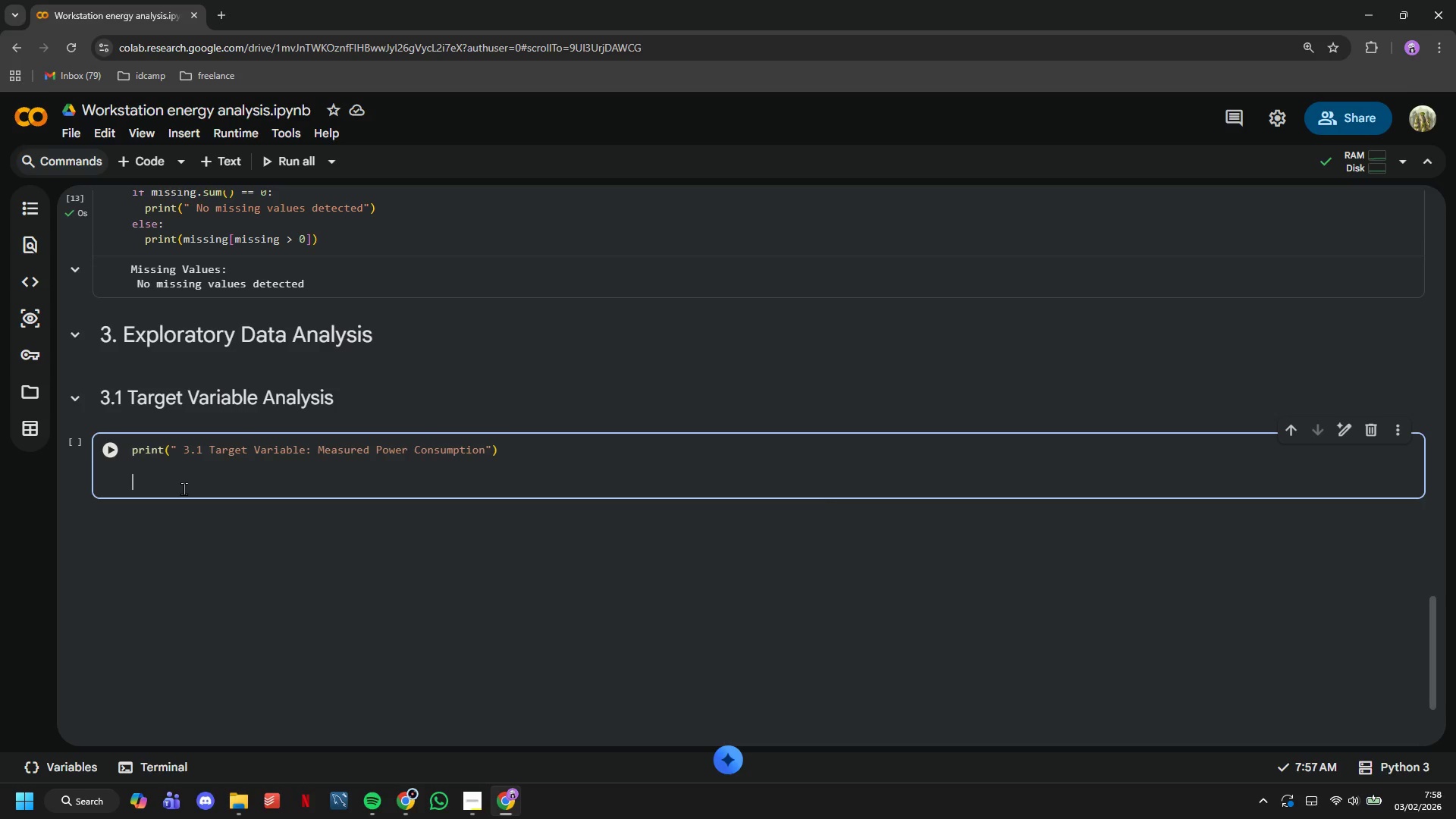 
type(target_stats = df['mes)
key(Backspace)
type(a)
key(Tab)
key(Tab)
 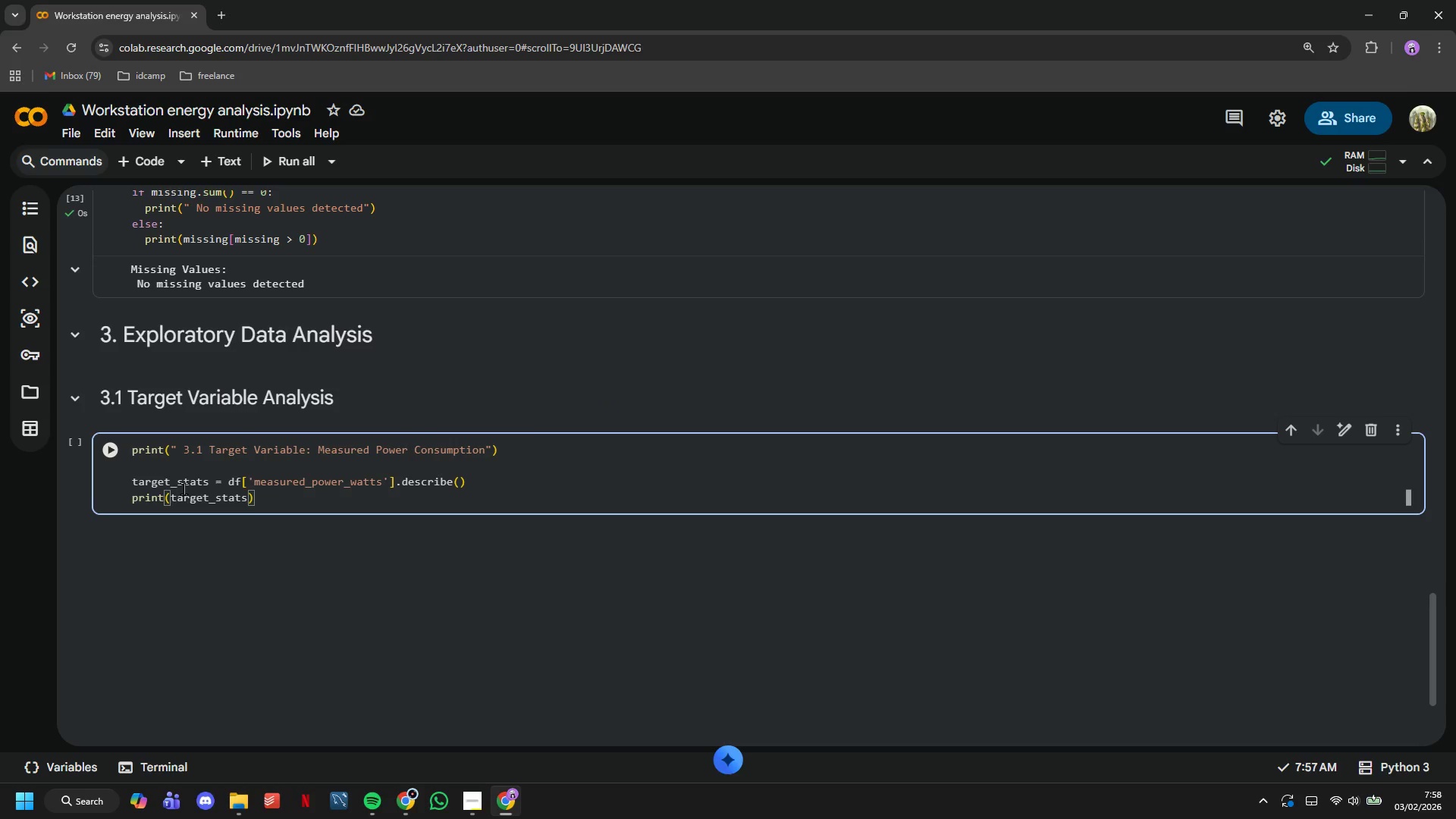 
left_click([86, 444])
 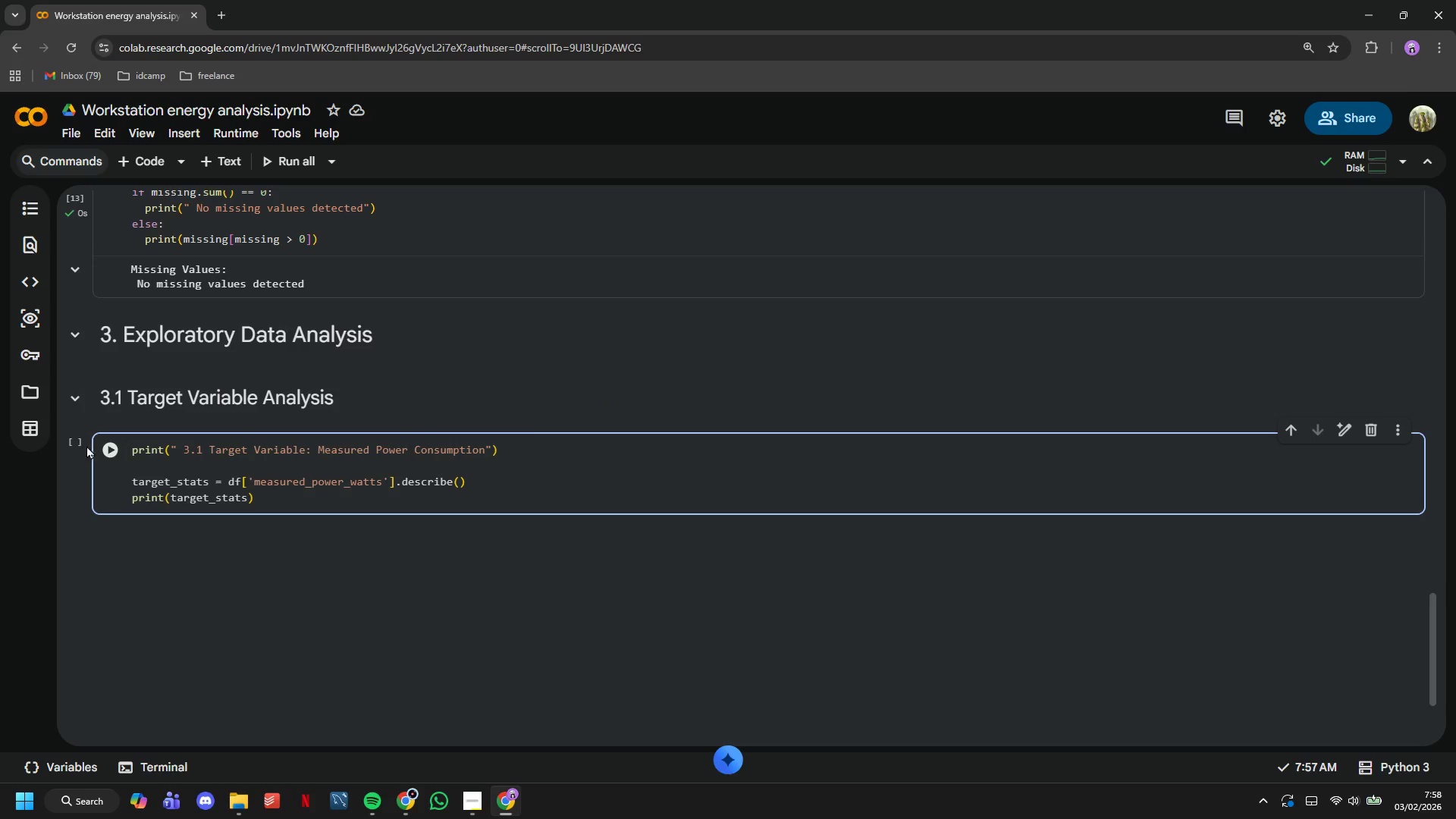 
left_click([105, 447])
 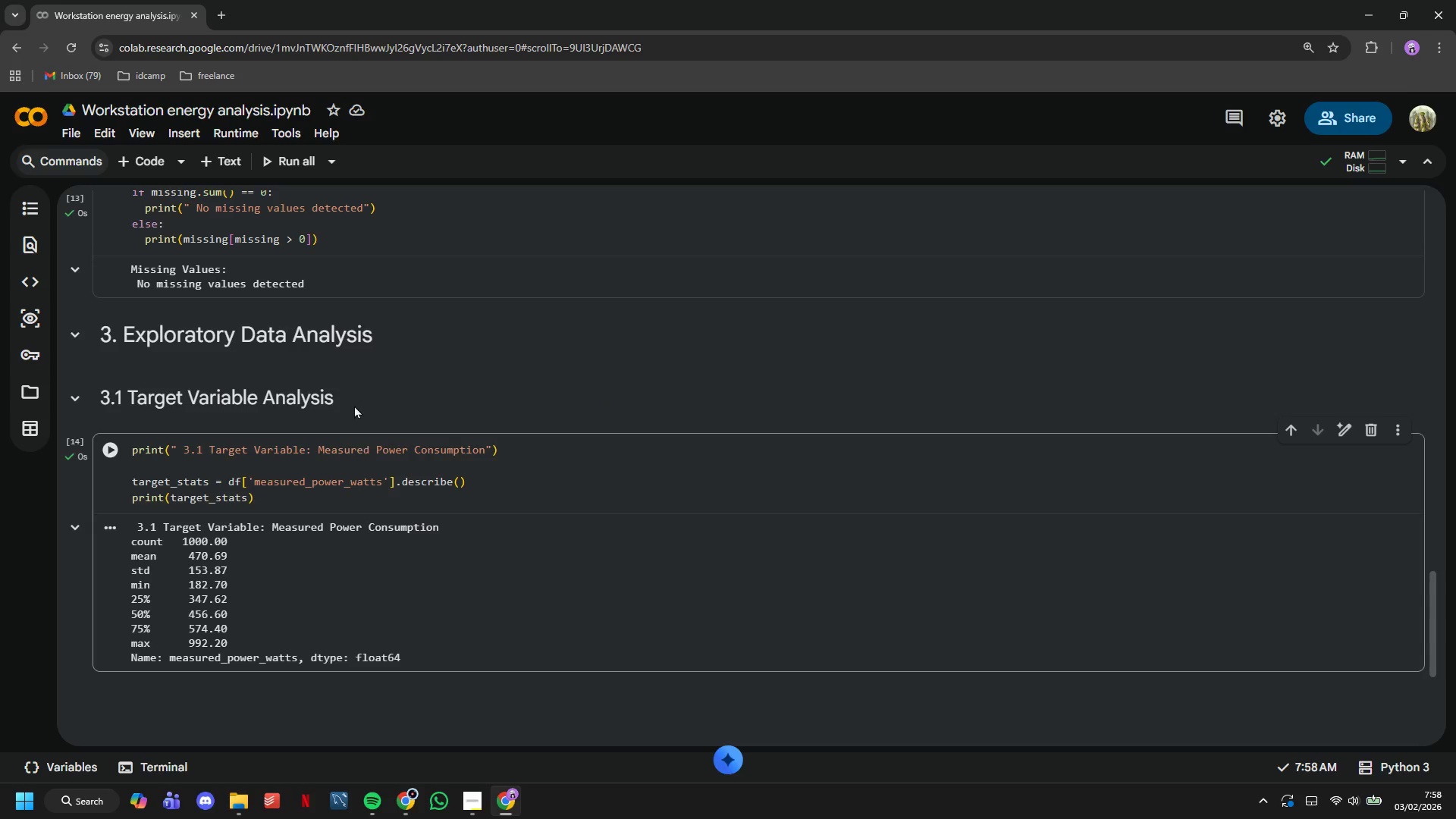 
scroll: coordinate [342, 376], scroll_direction: down, amount: 3.0
 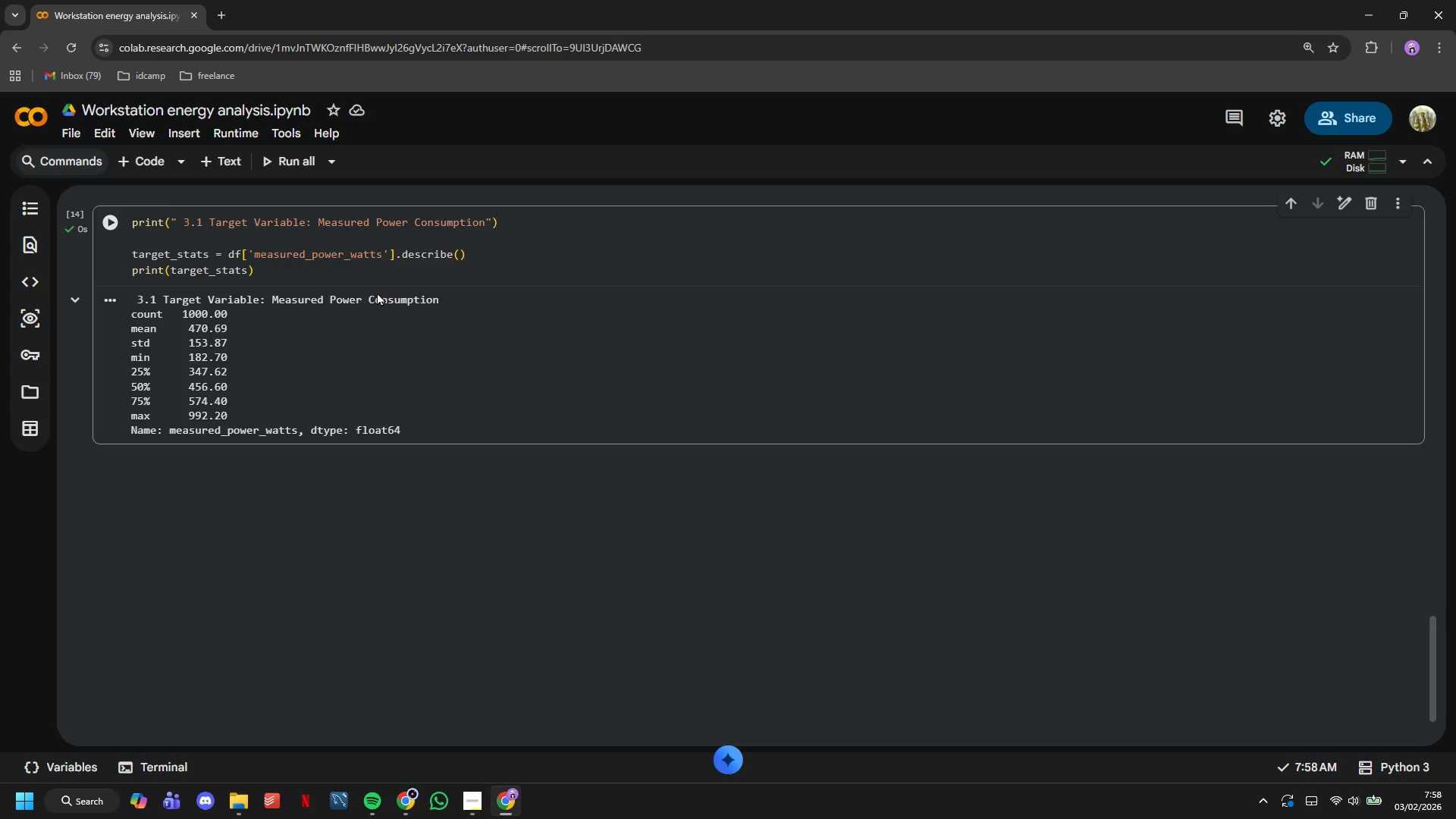 
left_click([350, 273])
 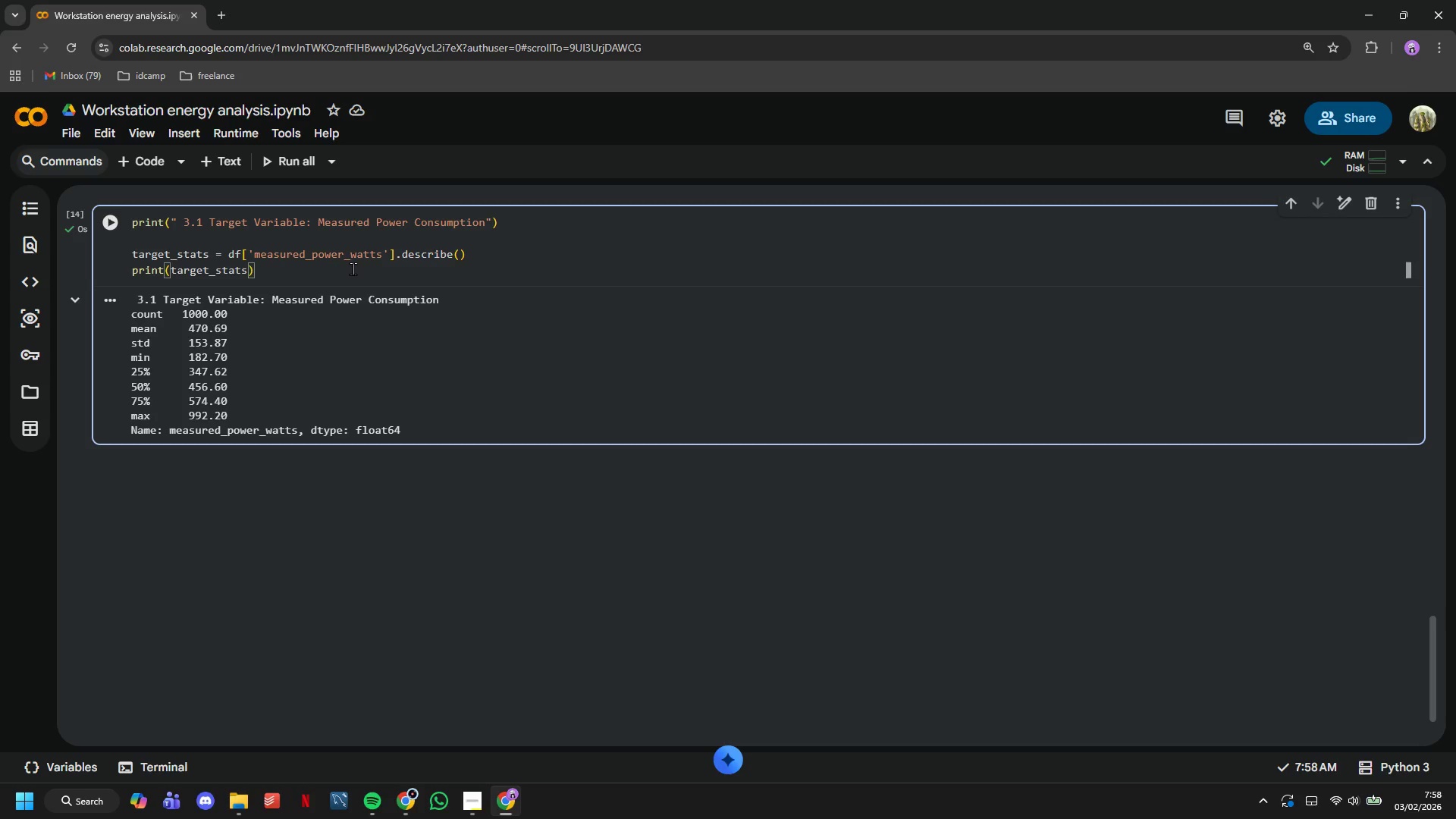 
key(Backspace)
 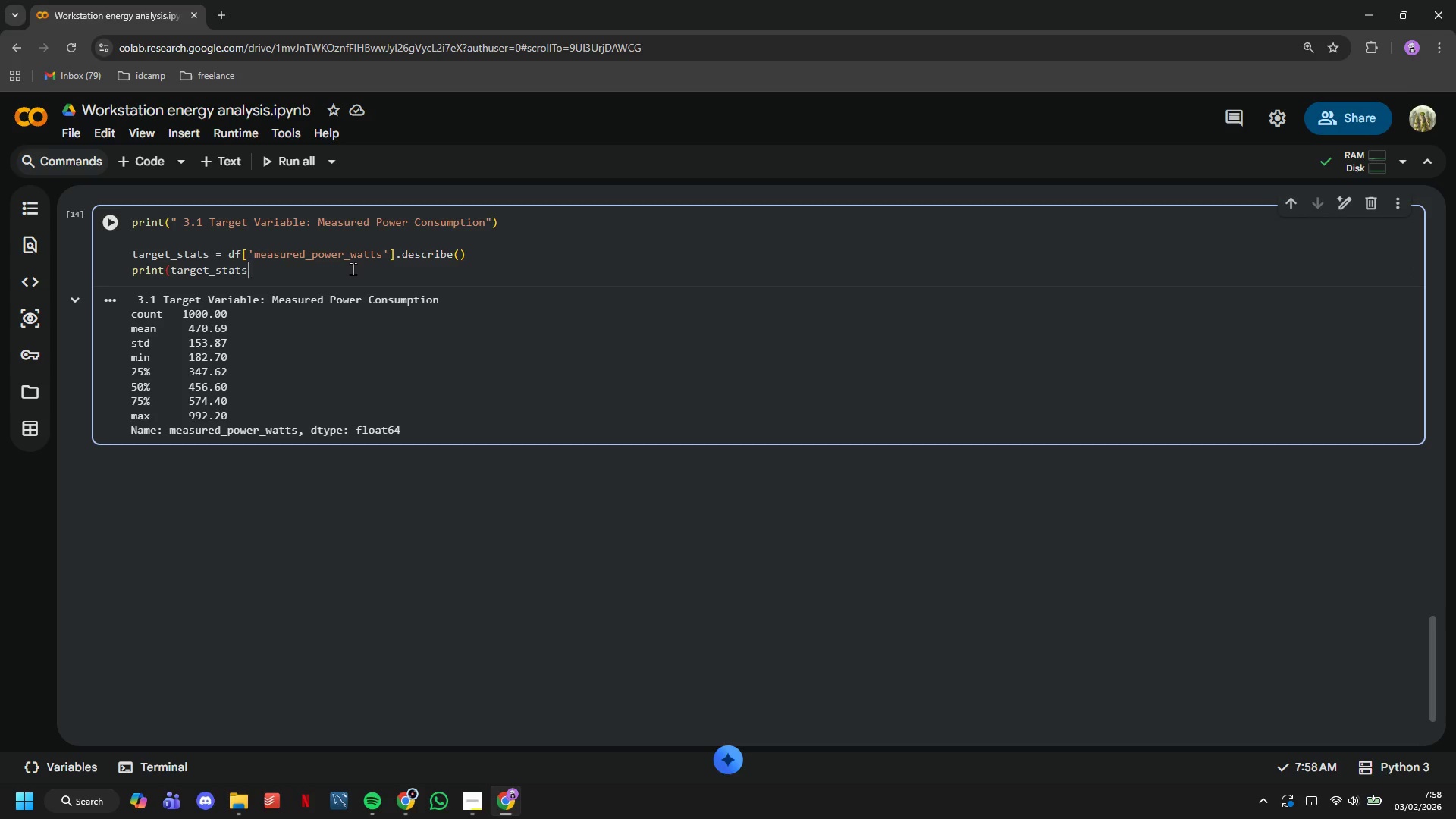 
hold_key(key=ArrowLeft, duration=0.8)
 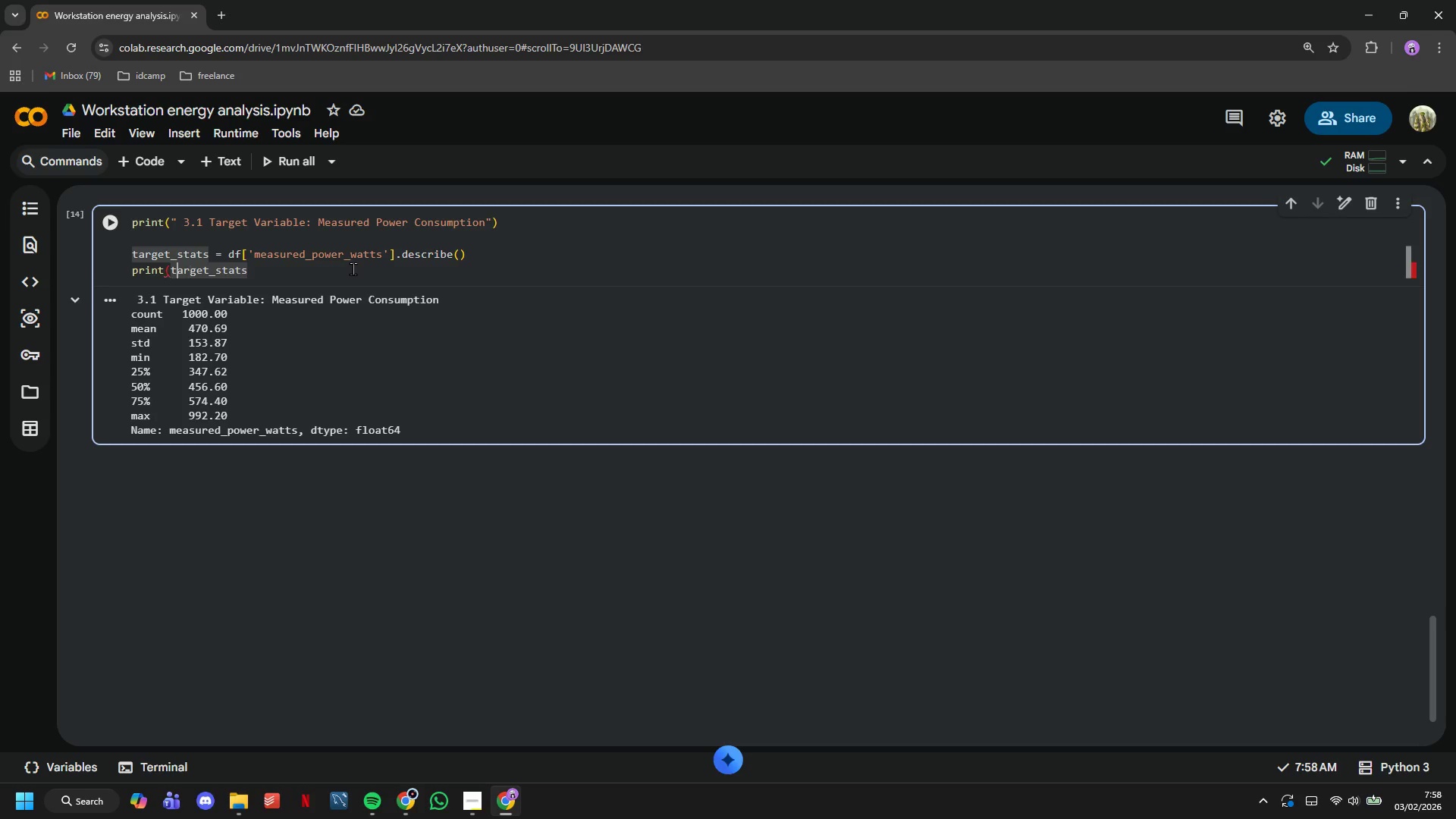 
key(ArrowLeft)
 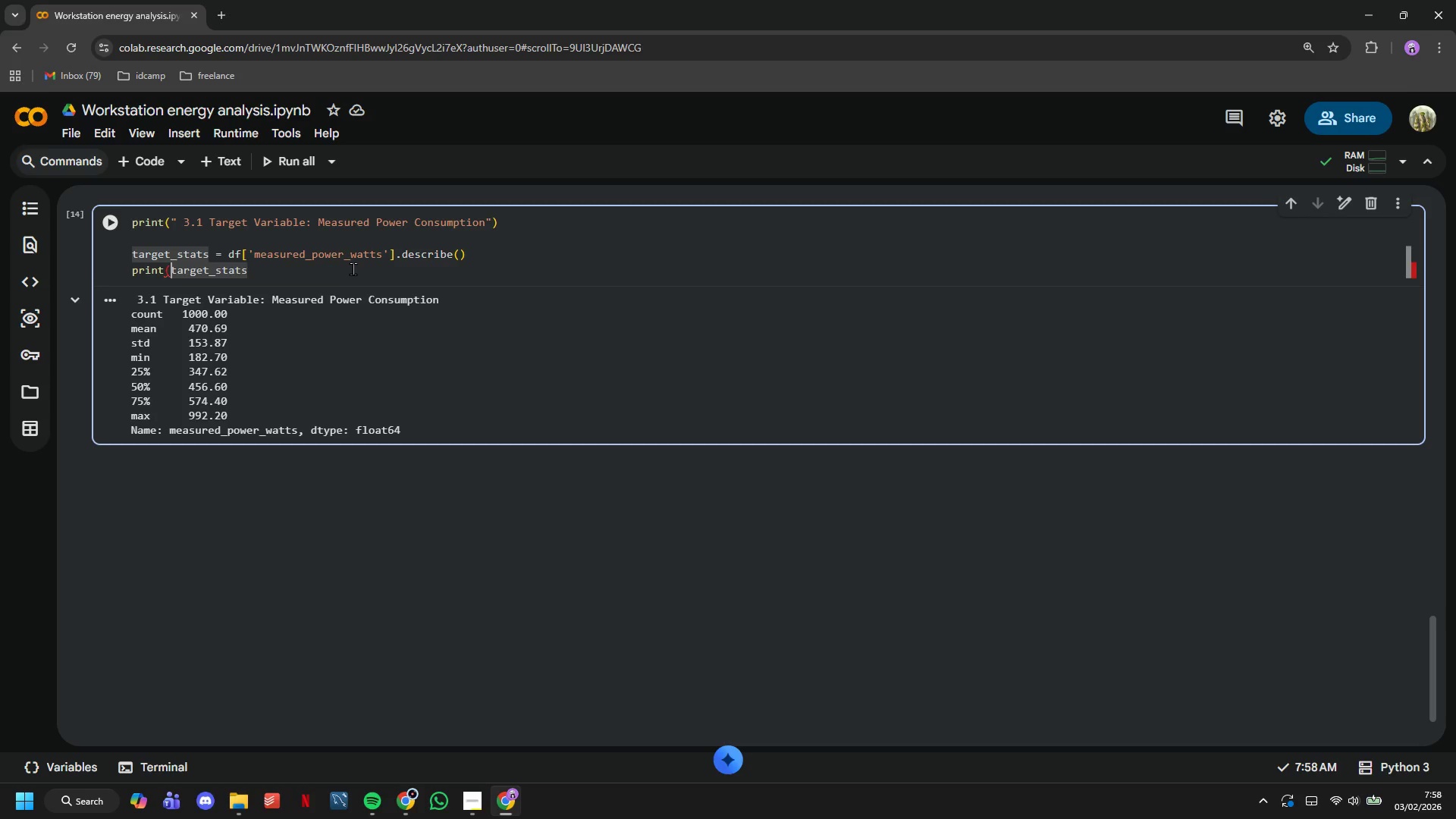 
key(Backspace)
 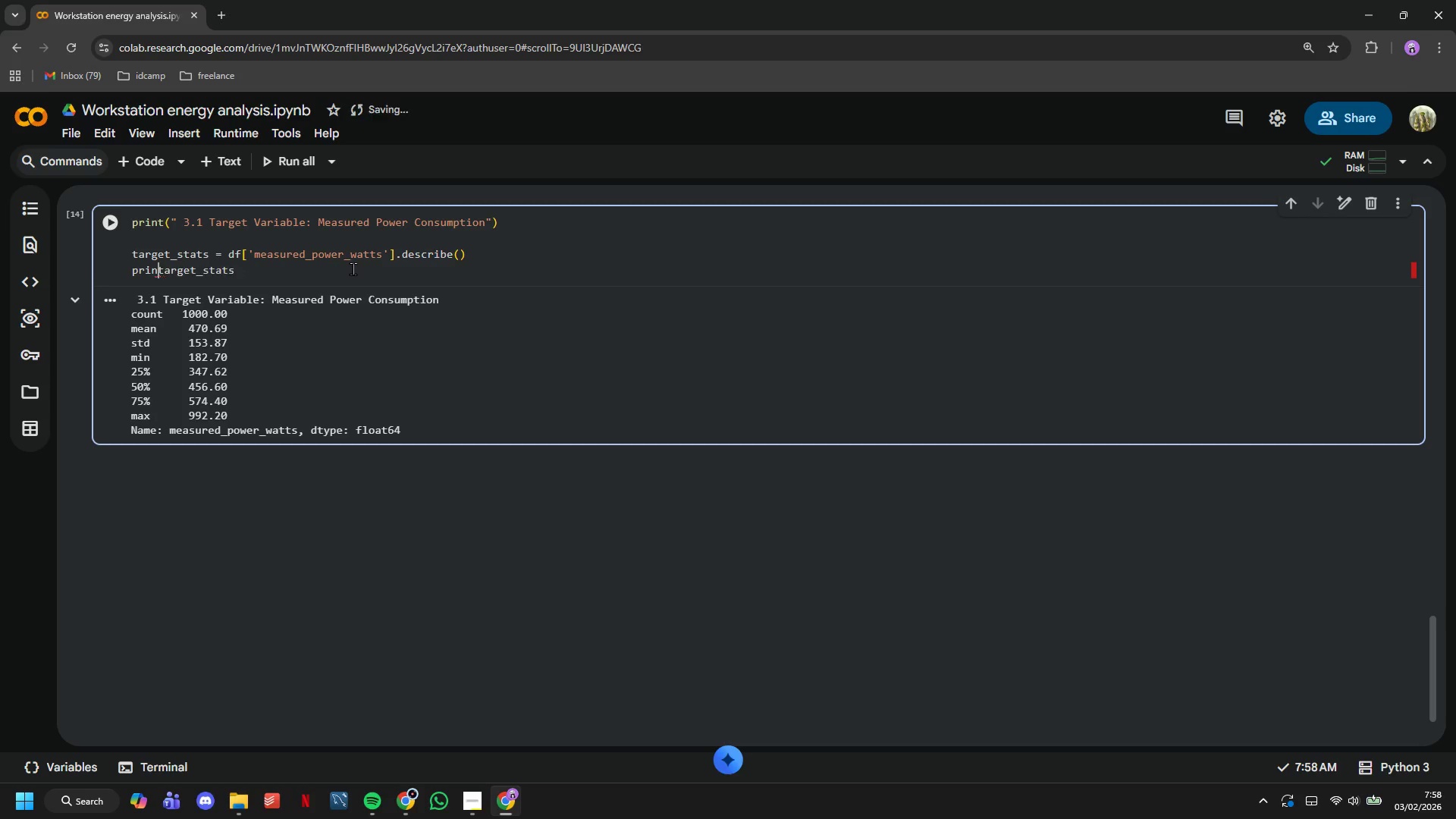 
key(Backspace)
 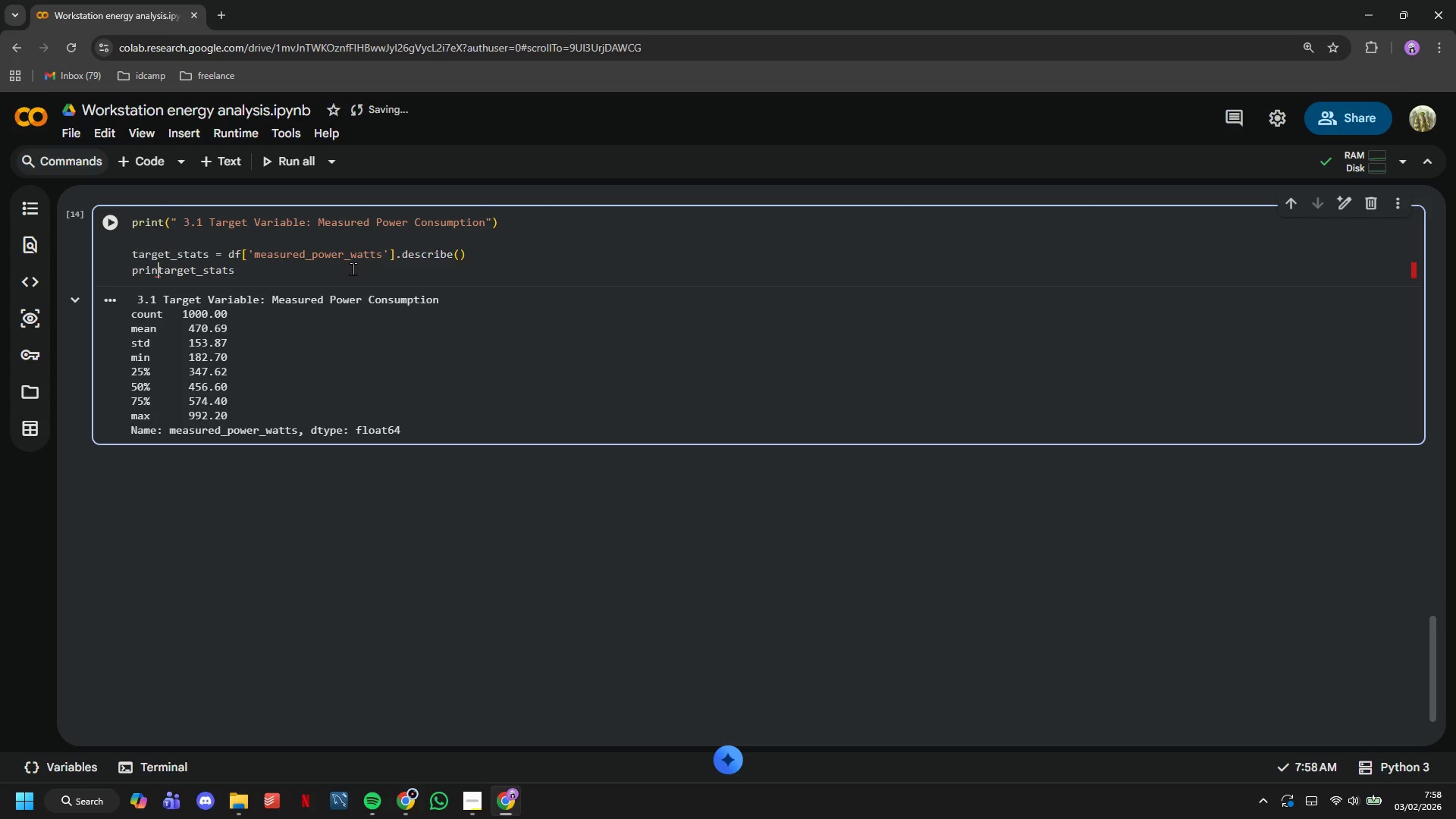 
key(Backspace)
 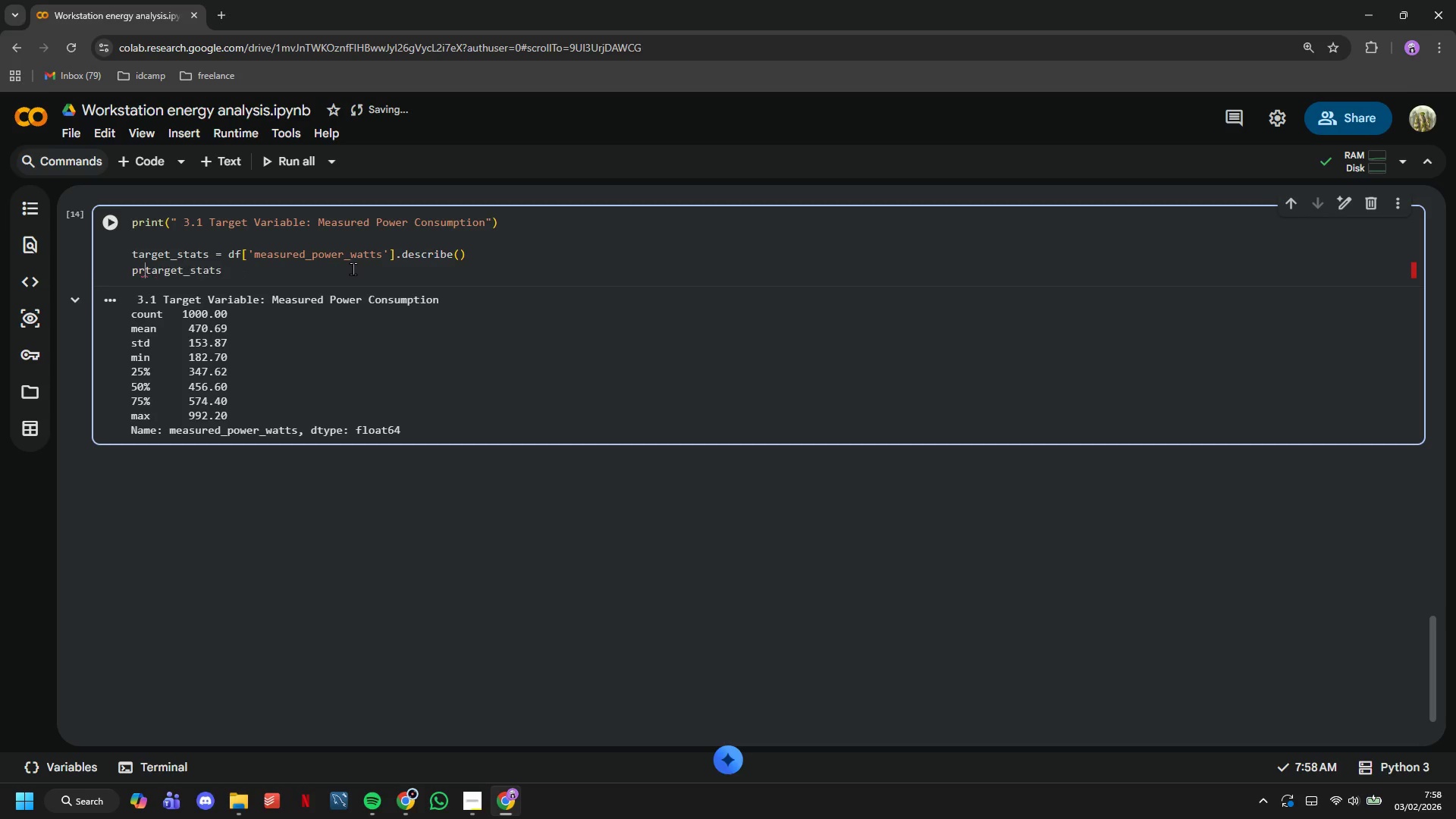 
key(Backspace)
 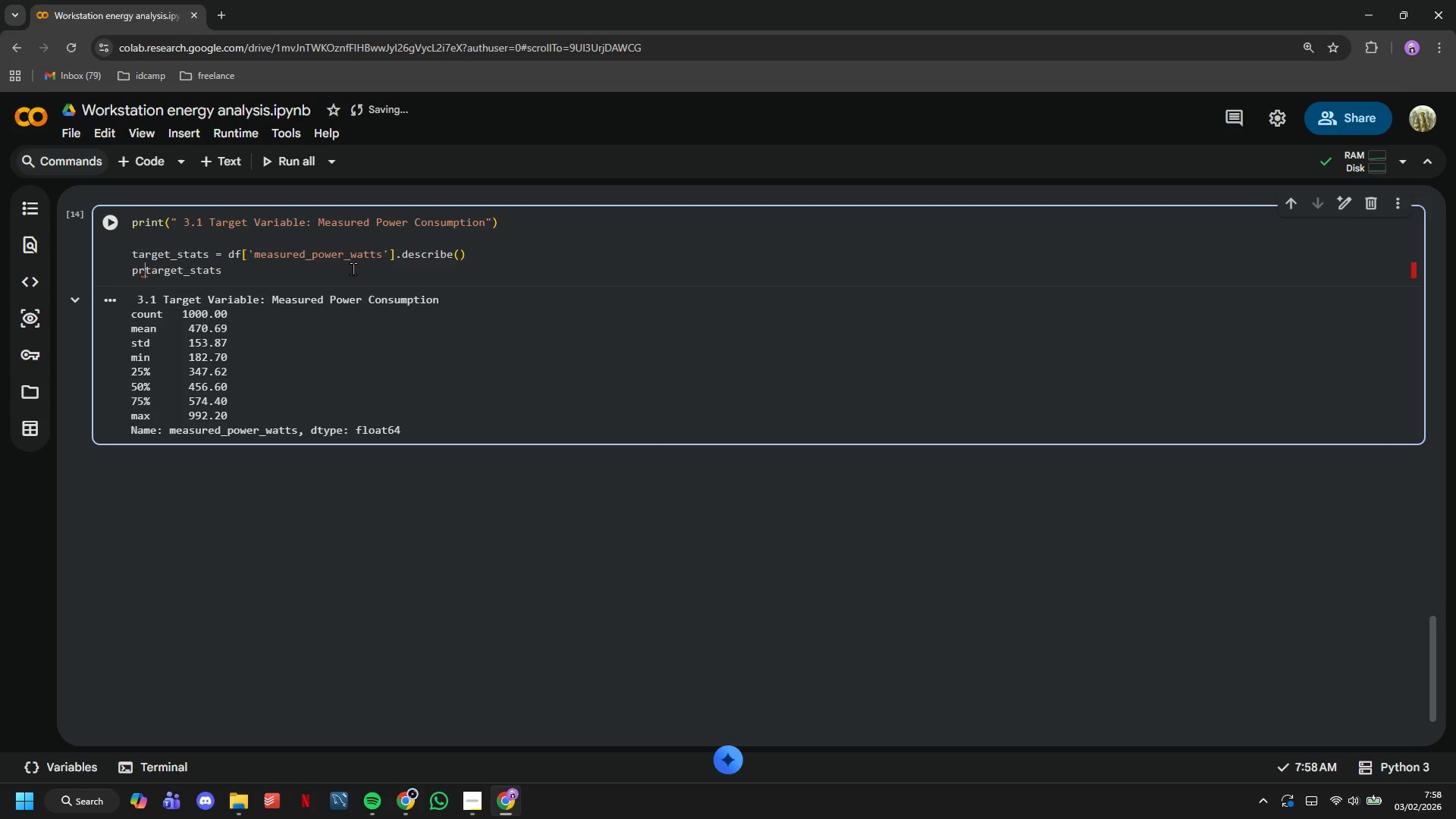 
key(Backspace)
 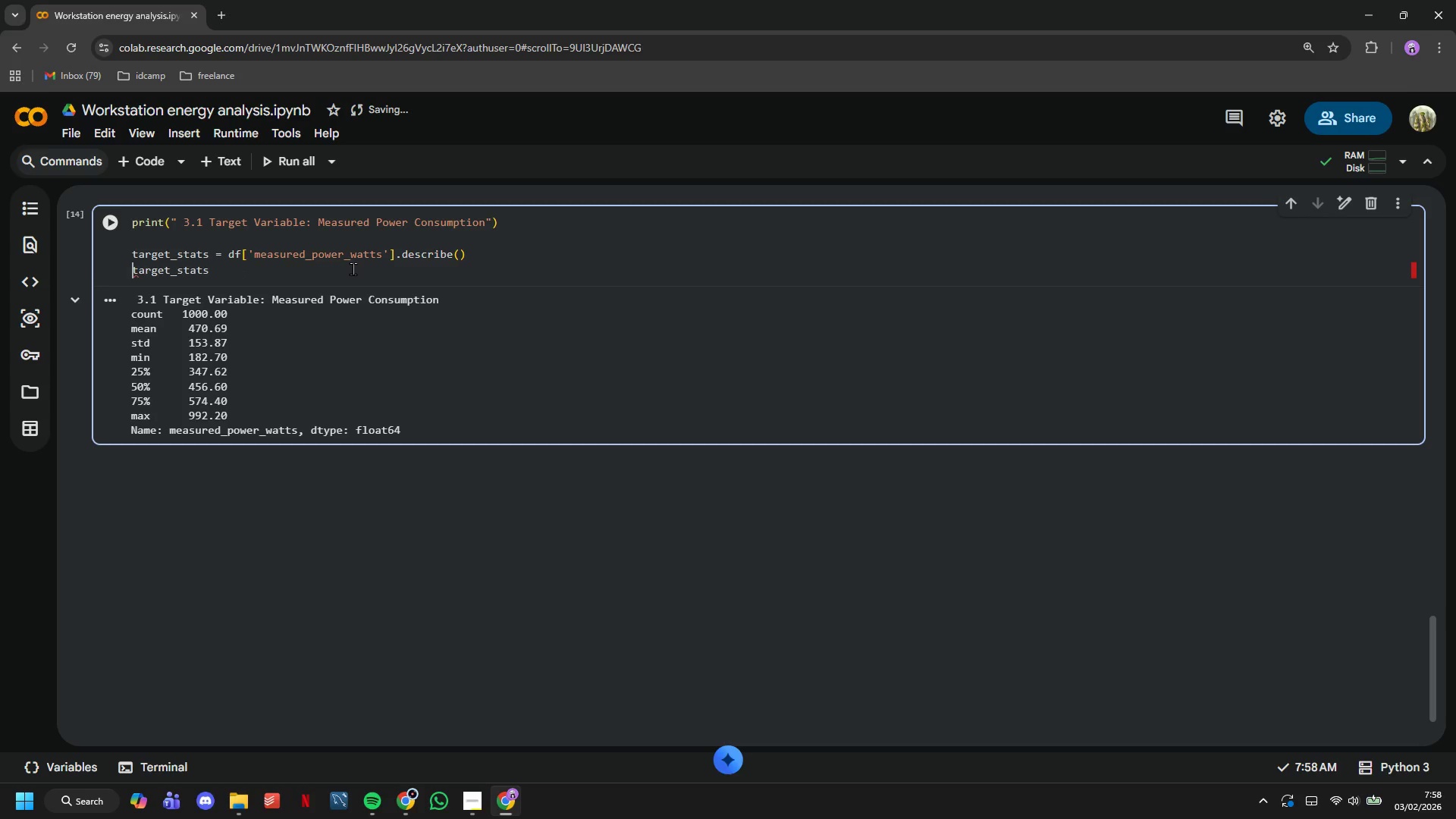 
key(Backspace)
 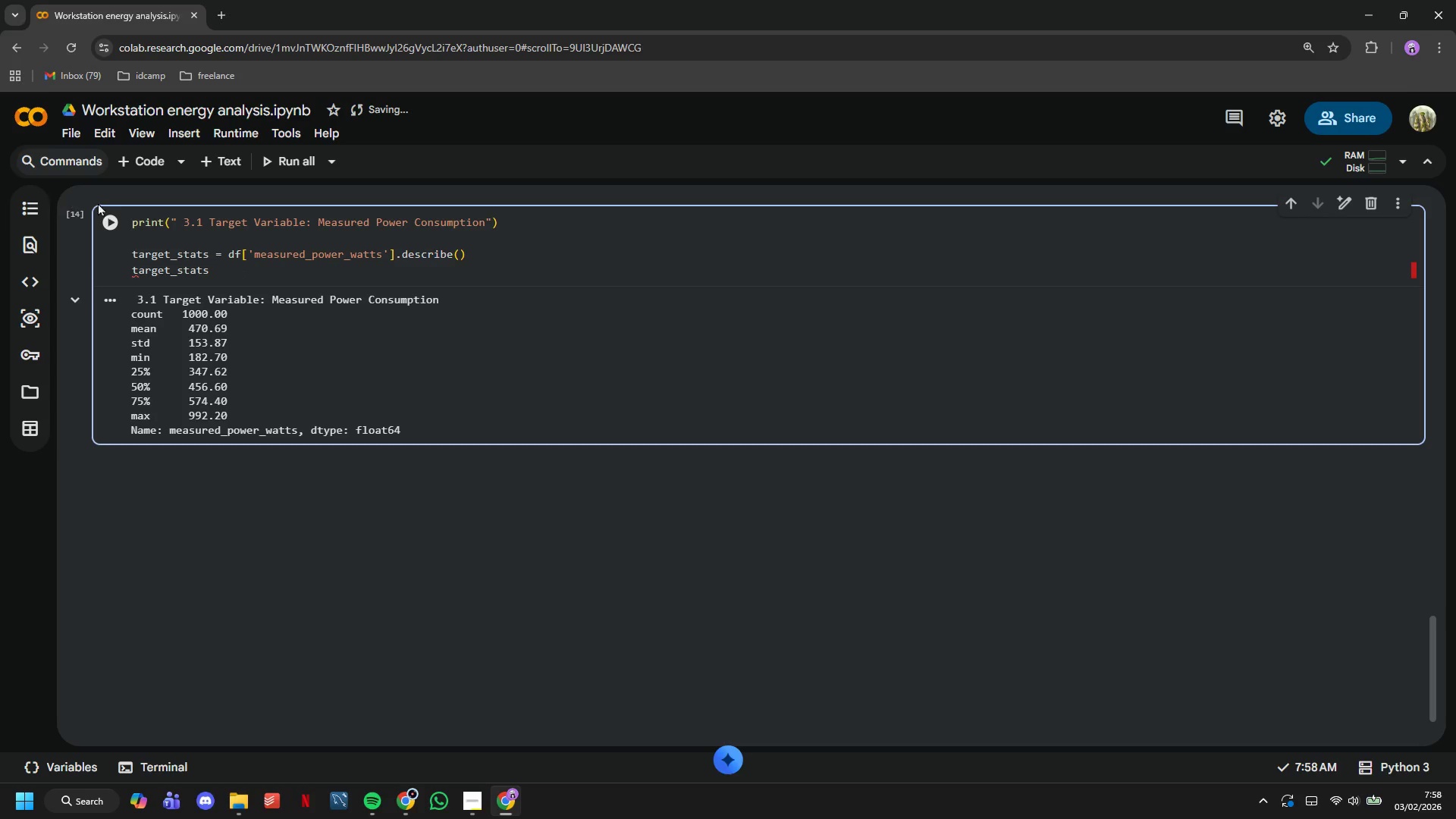 
left_click([109, 218])
 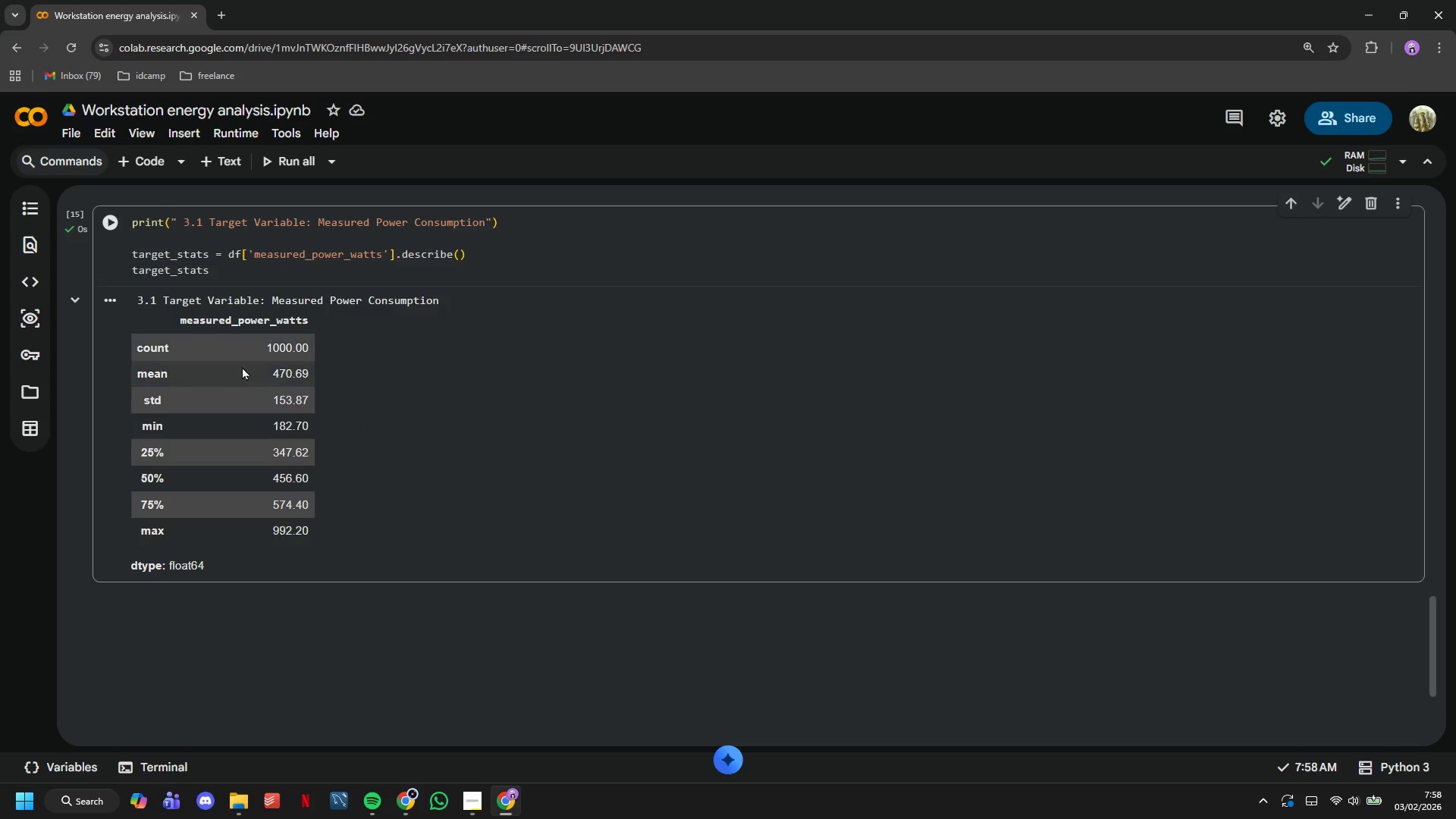 
left_click_drag(start_coordinate=[173, 320], to_coordinate=[309, 524])
 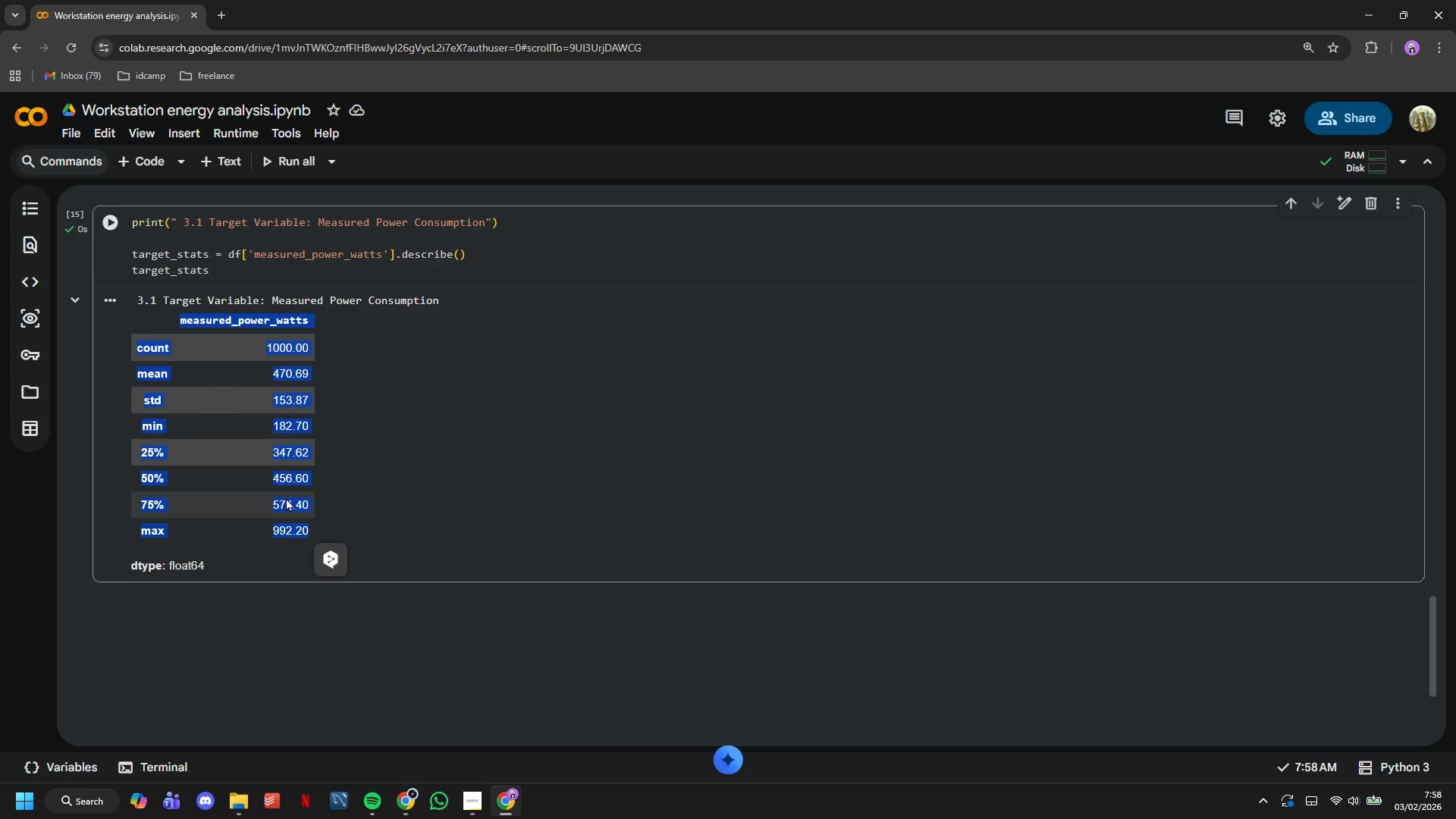 
wait(6.38)
 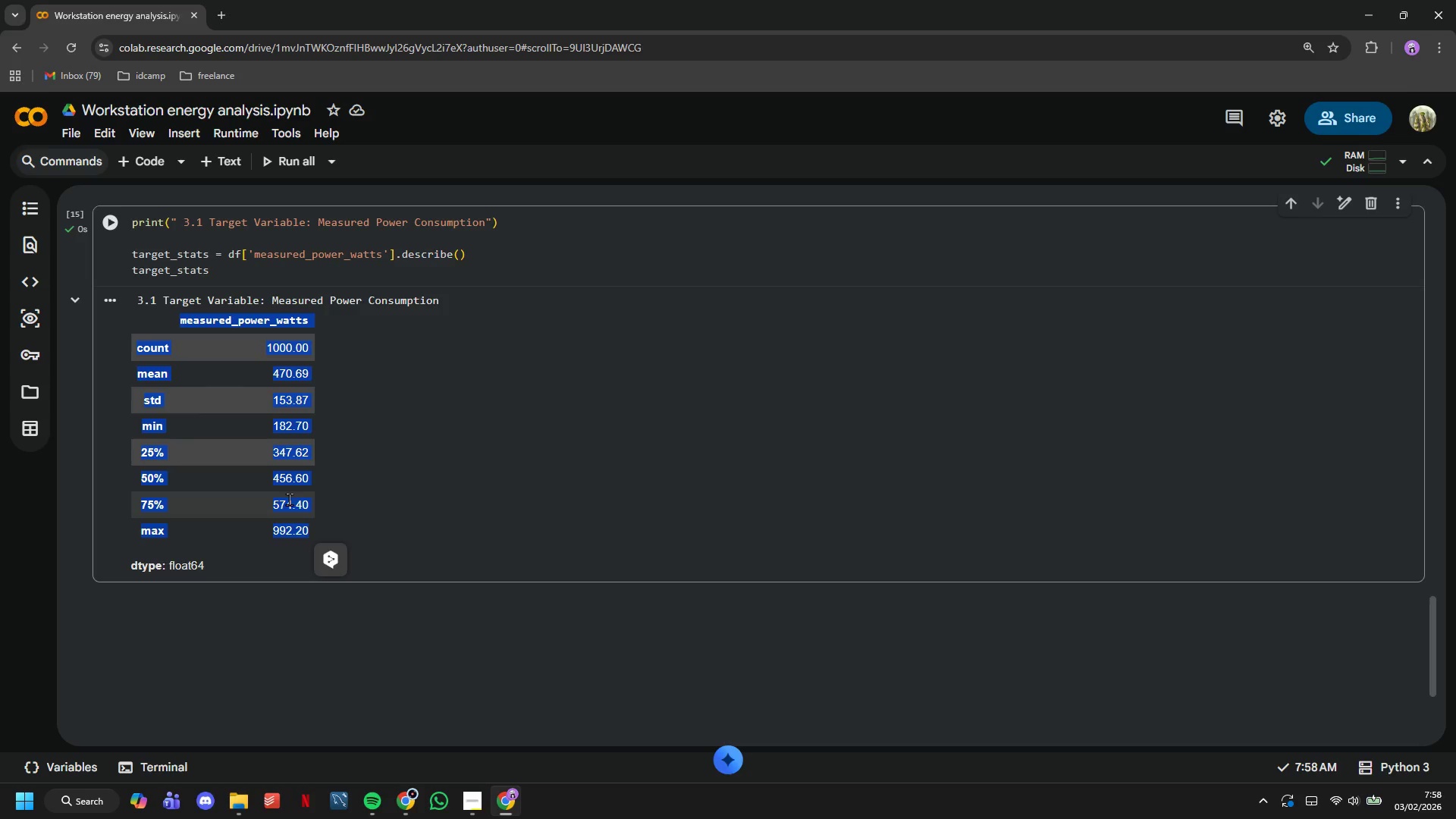 
scroll: coordinate [286, 497], scroll_direction: down, amount: 3.0
 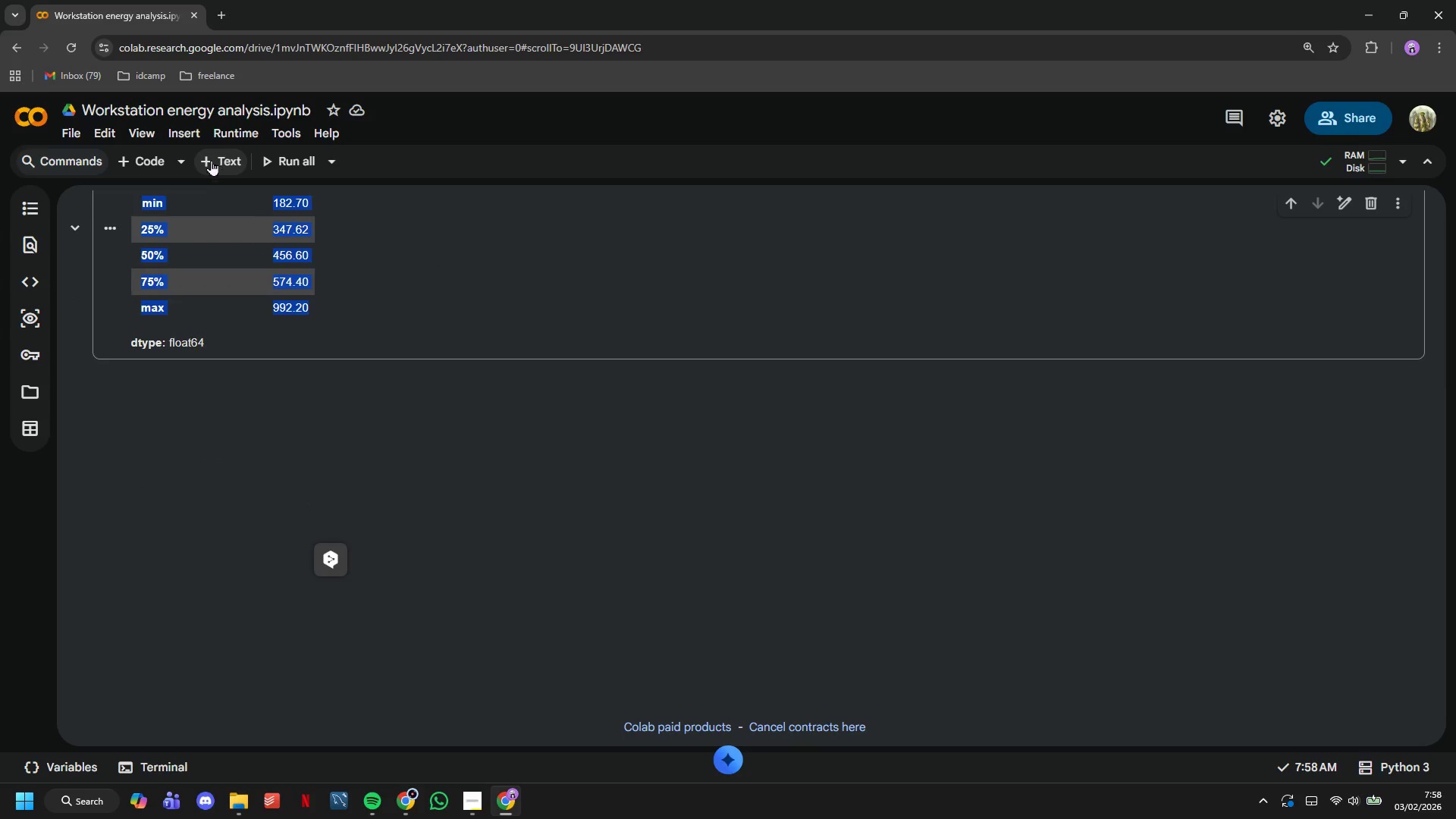 
left_click([157, 155])
 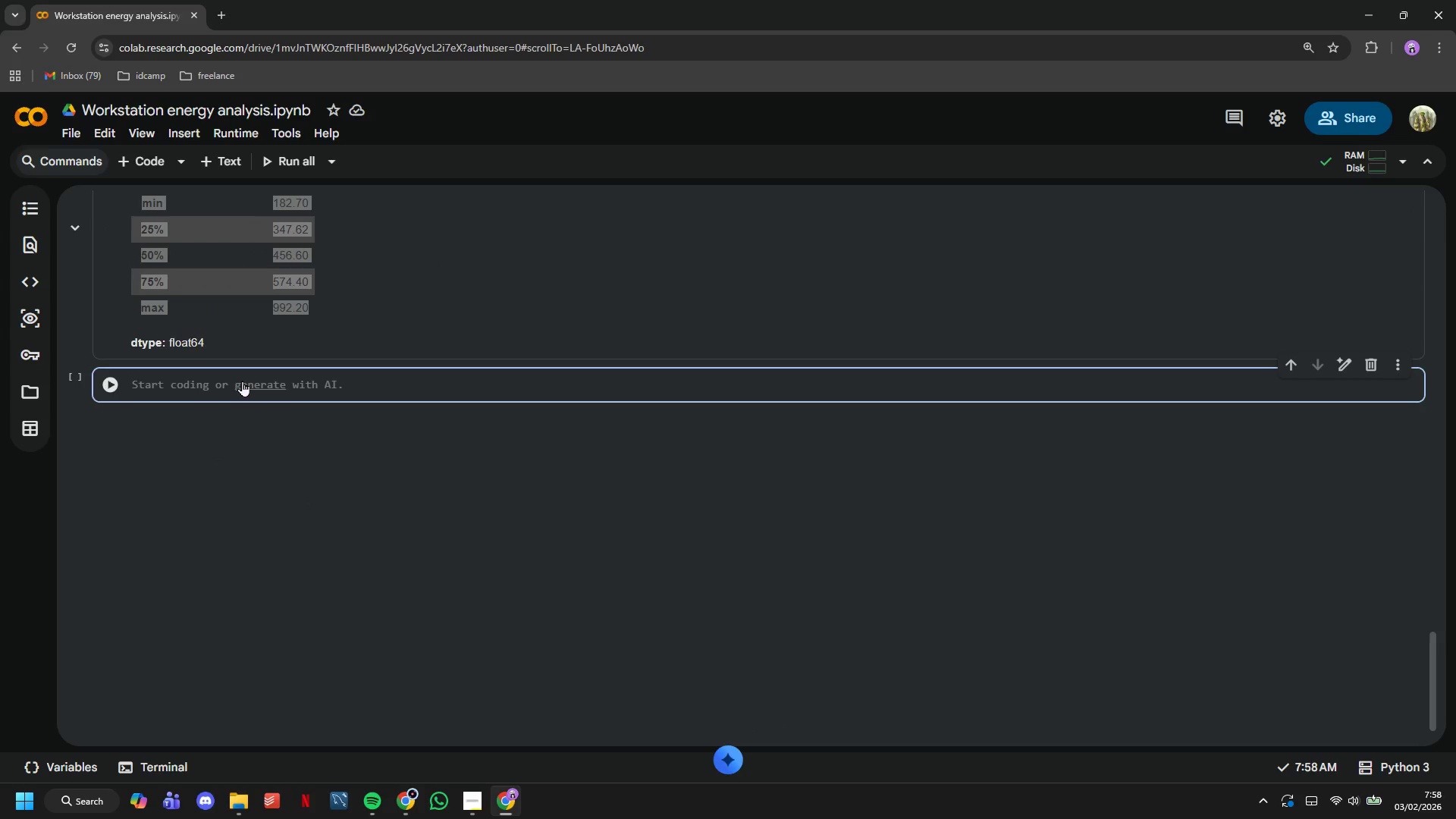 
type(# Distri)
 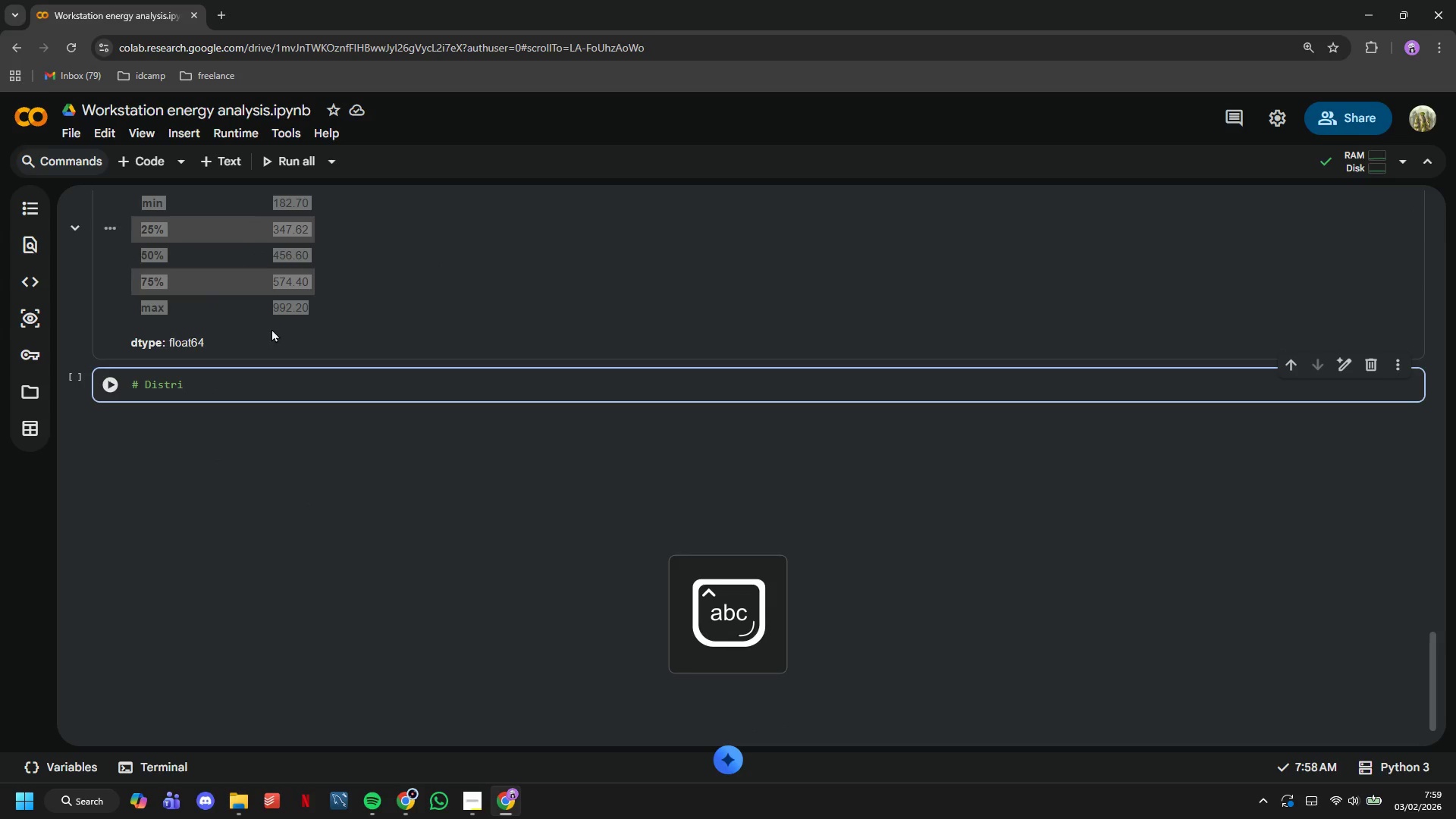 
left_click([271, 307])
 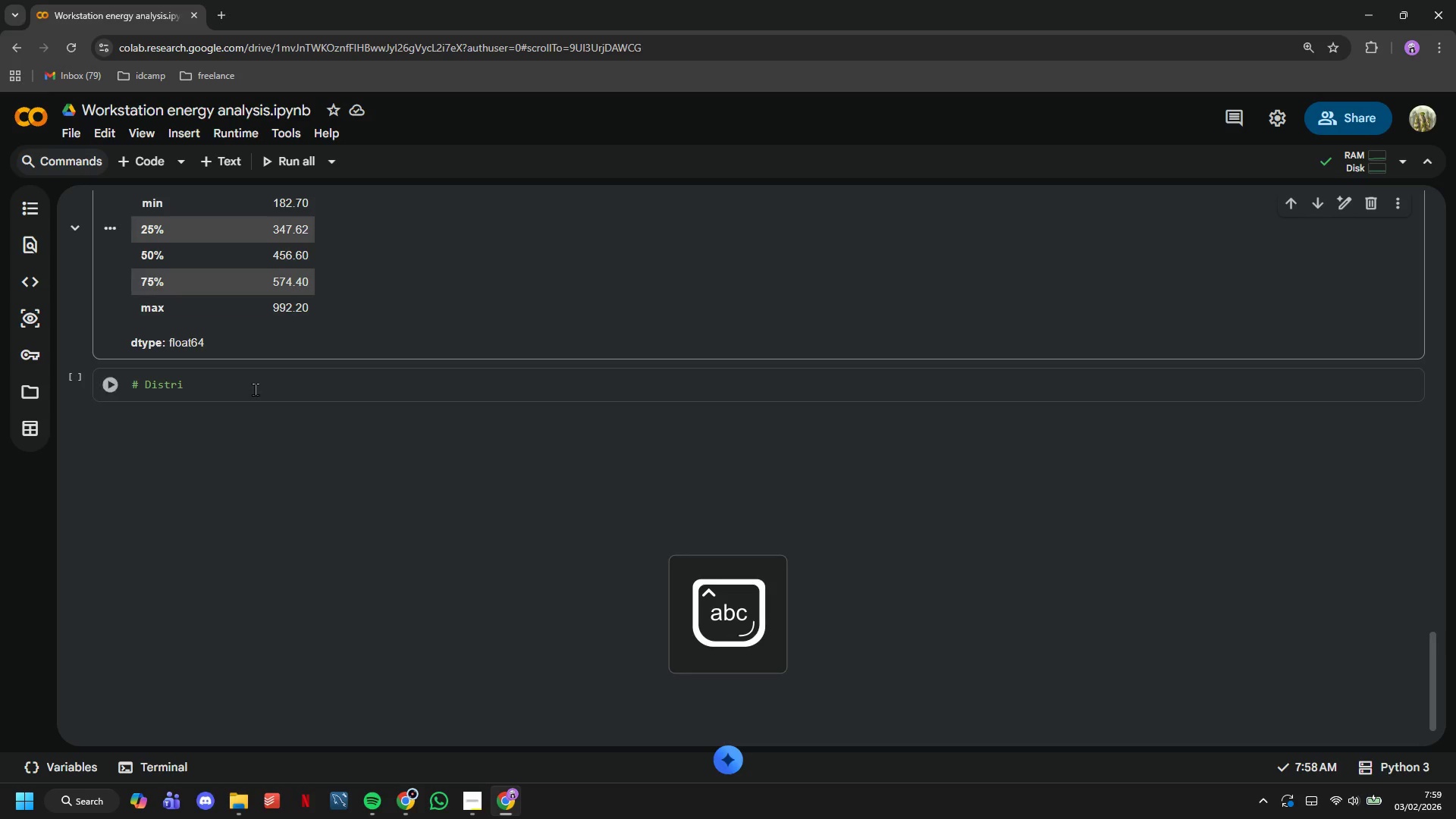 
left_click([255, 389])
 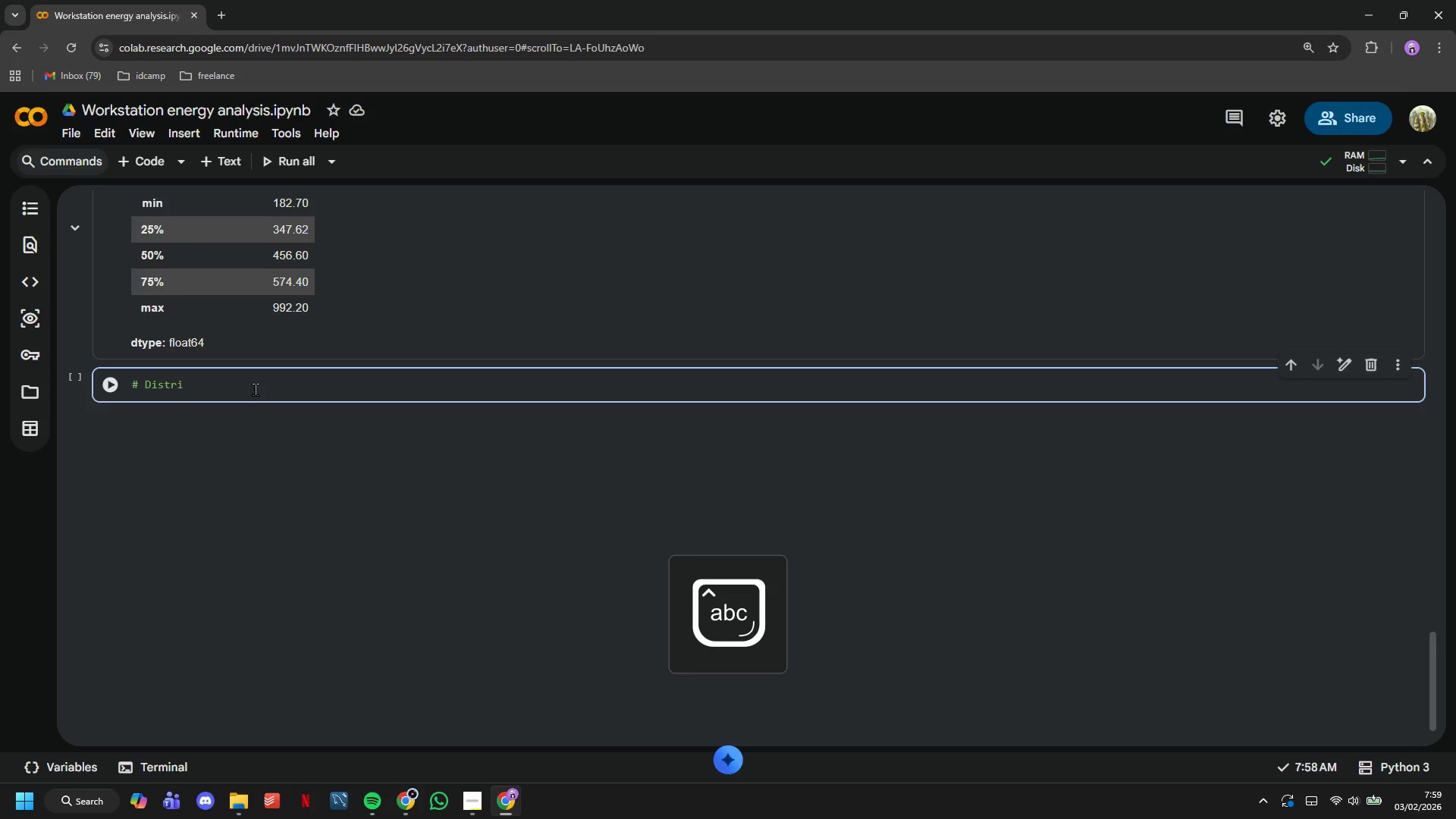 
type(bution )